 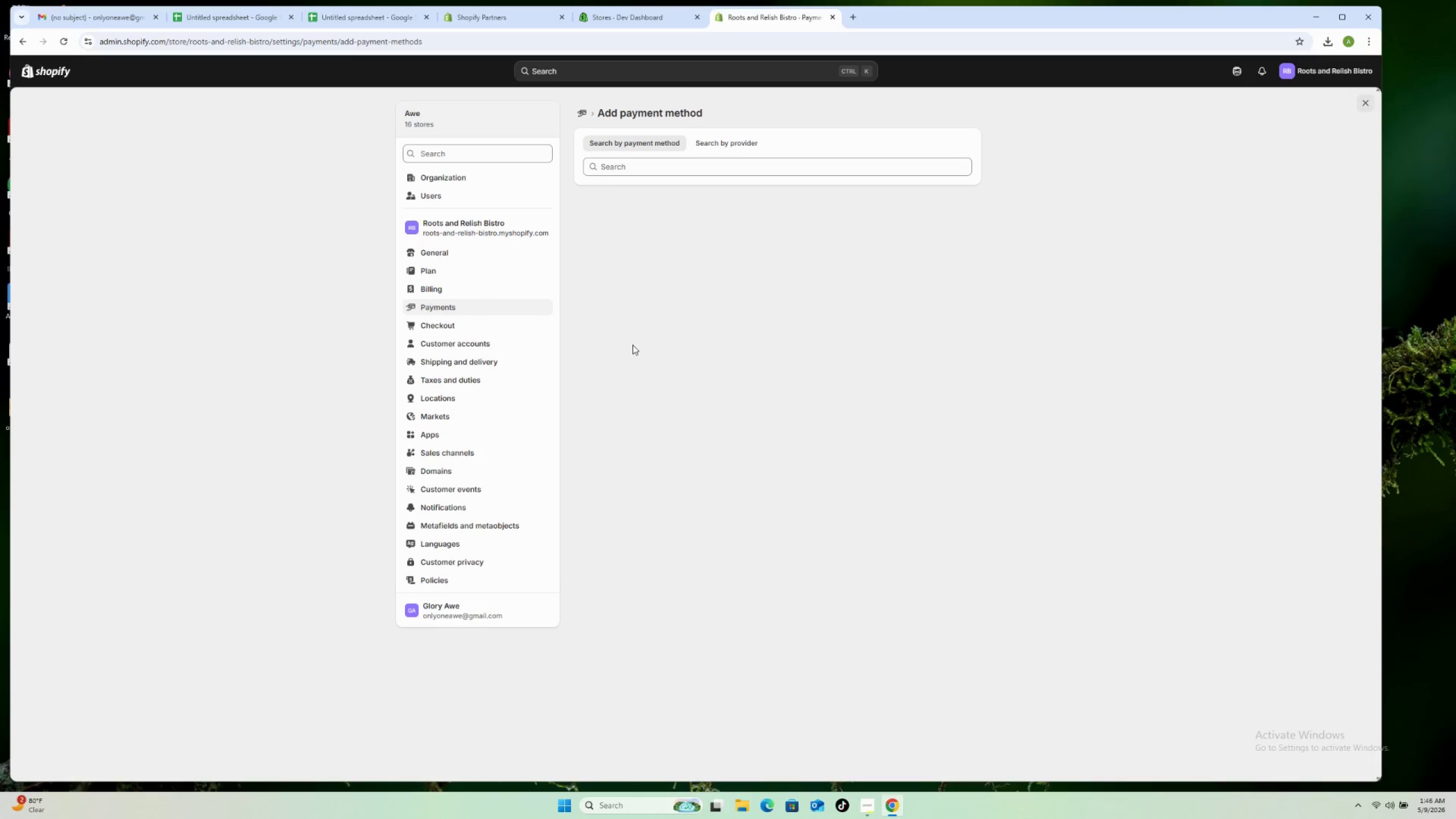 
left_click([602, 167])
 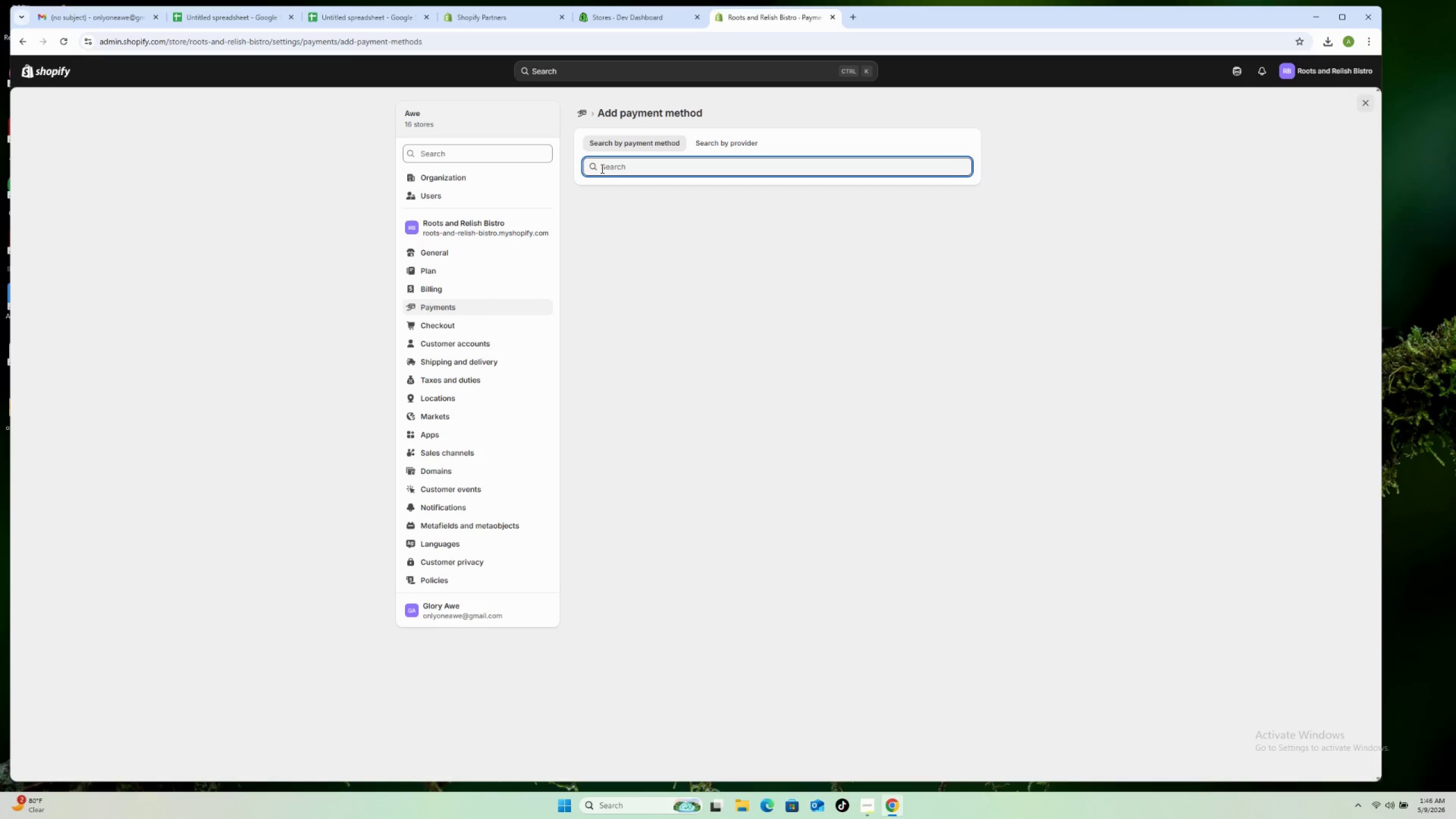 
type(appl)
key(Backspace)
 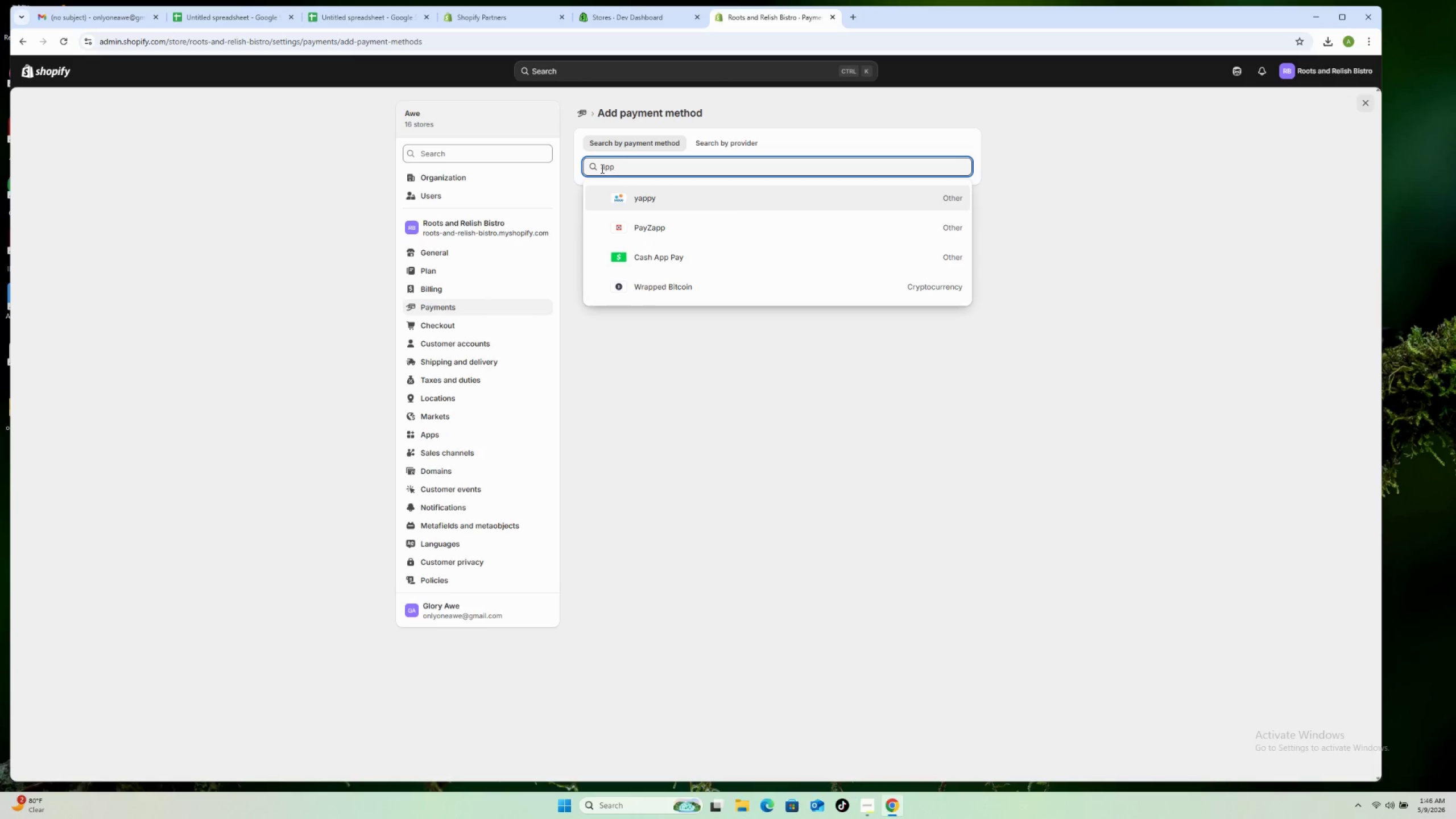 
hold_key(key=Backspace, duration=0.31)
 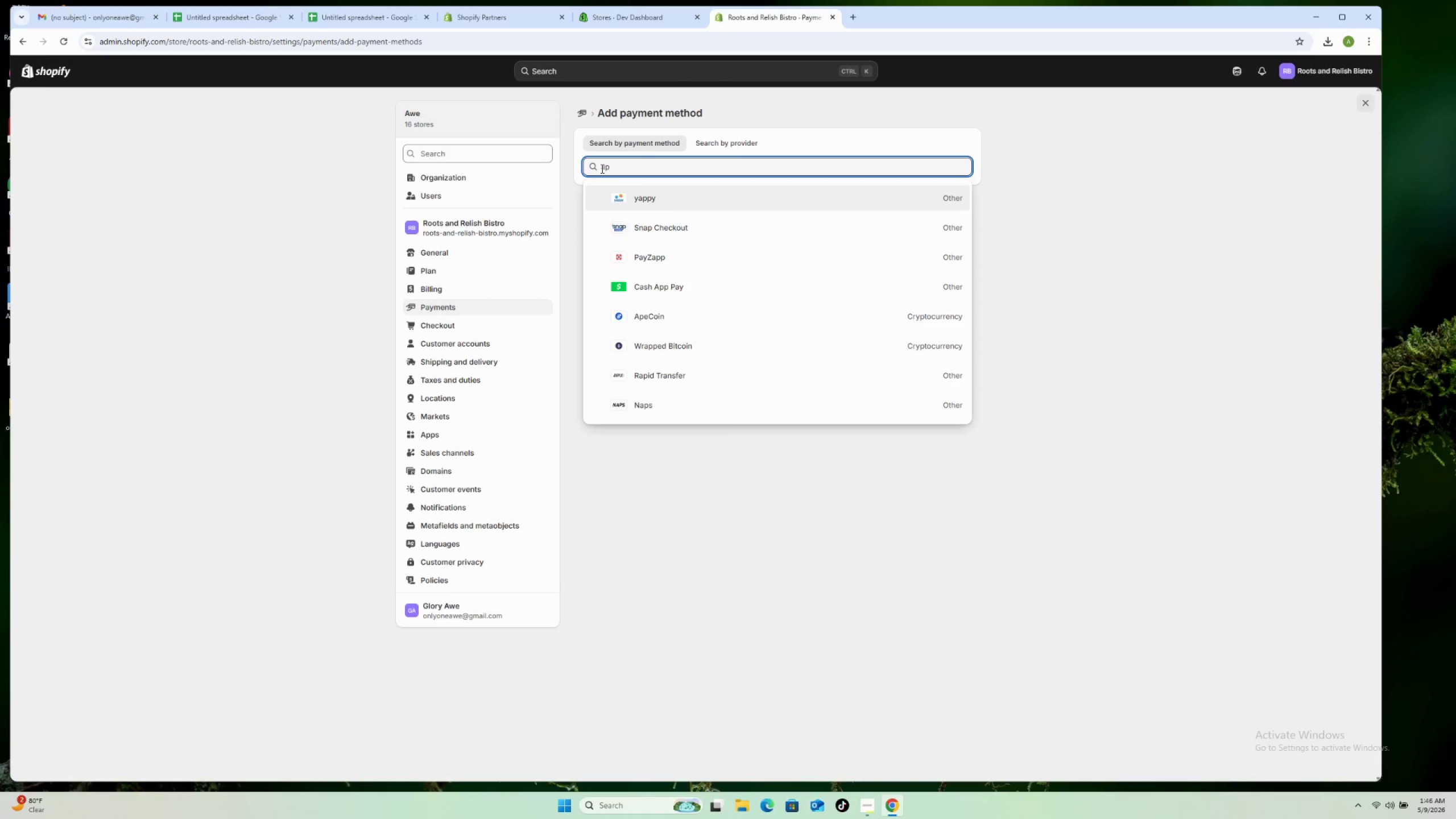 
key(Backspace)
key(Backspace)
key(Backspace)
key(Backspace)
type(goo)
 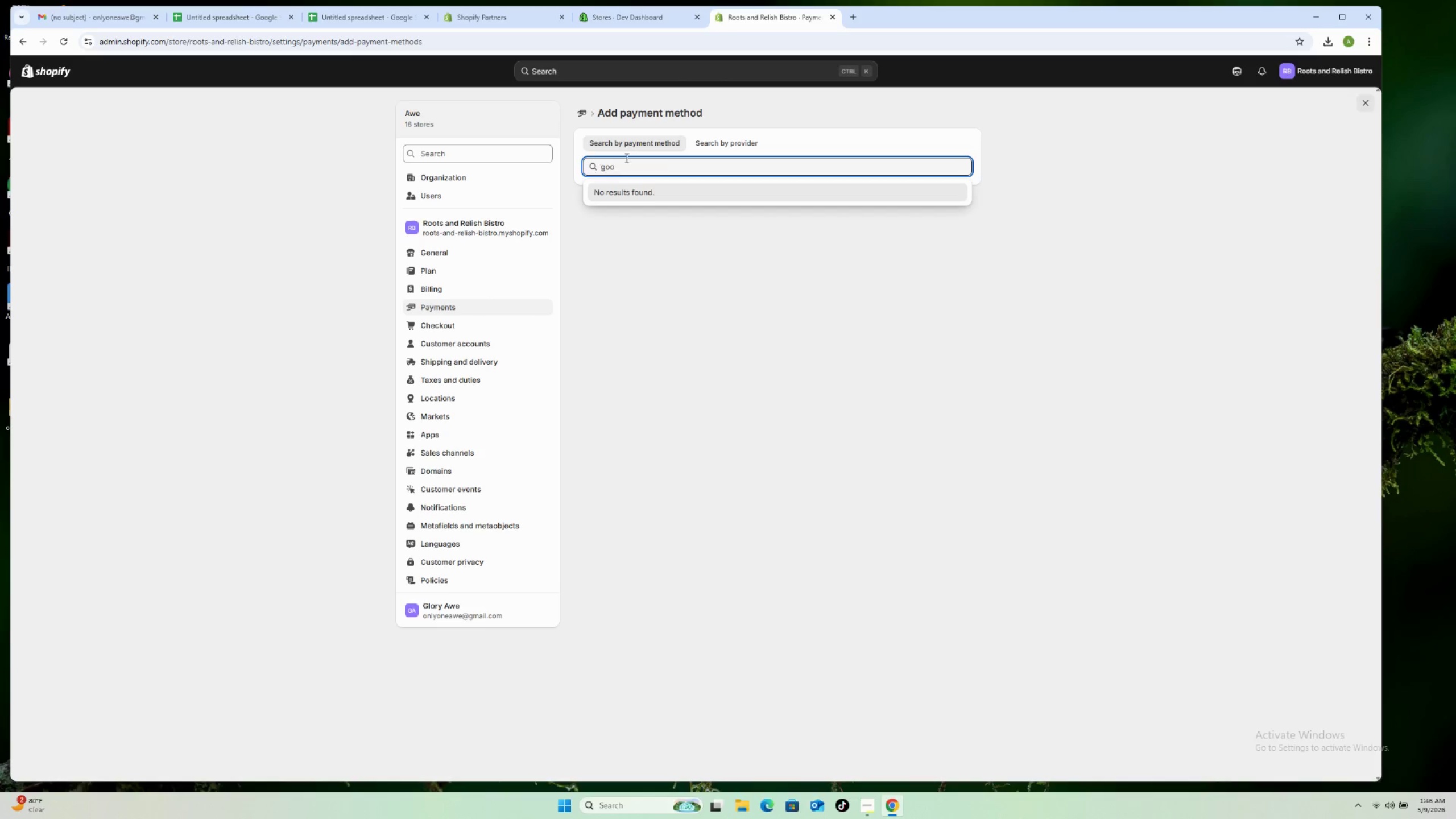 
left_click([714, 138])
 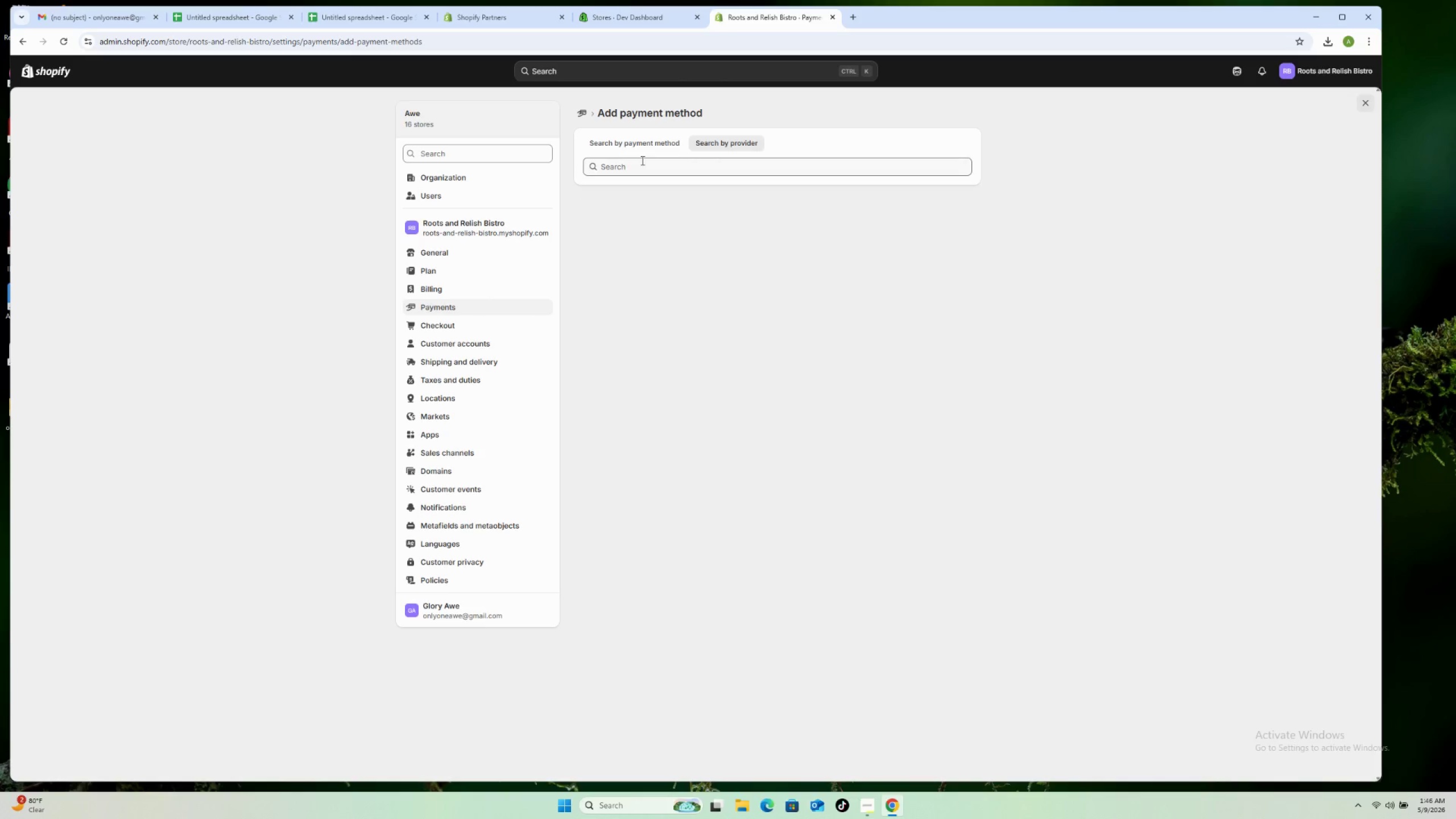 
left_click([636, 162])
 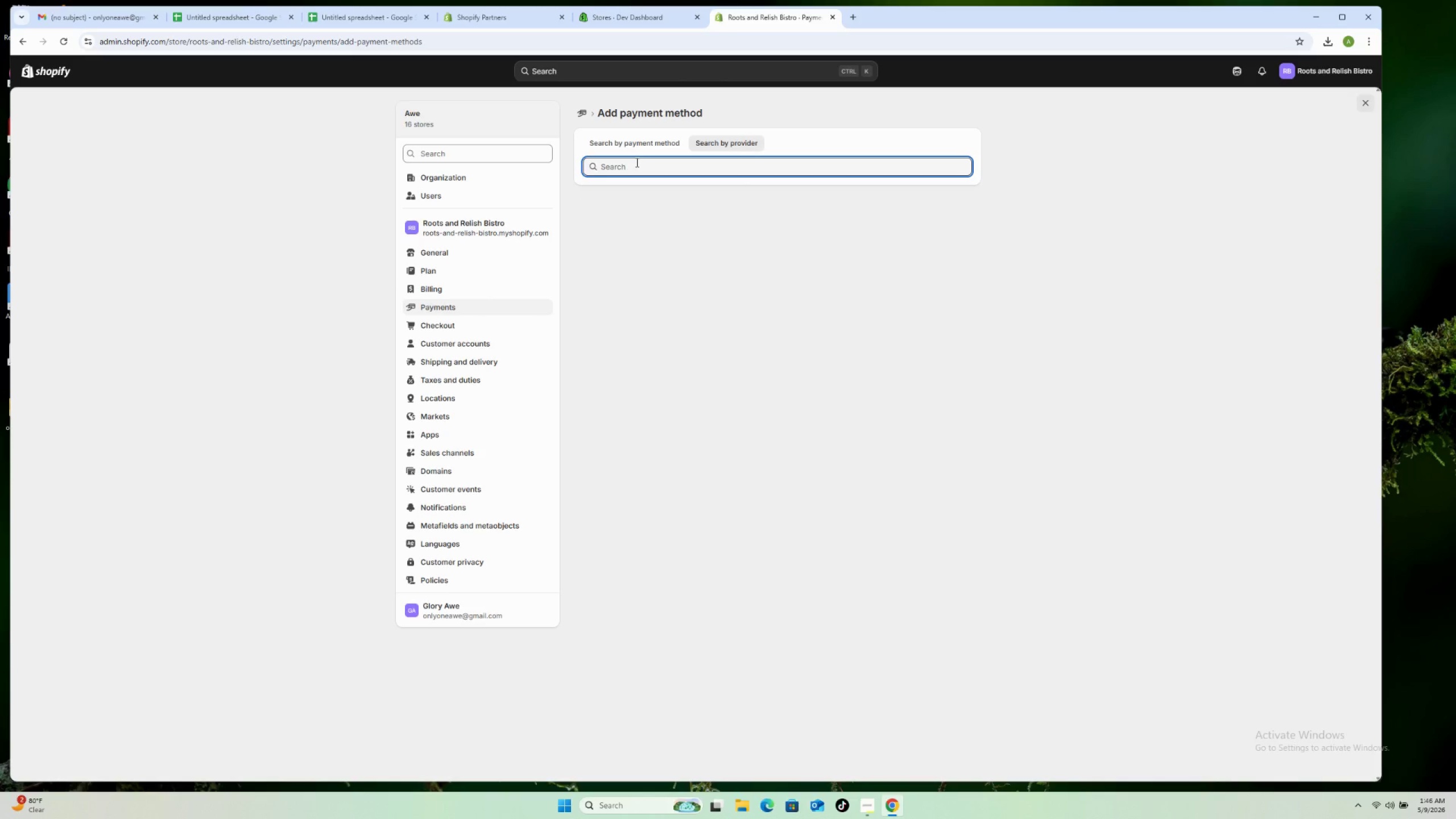 
type(goo)
key(Backspace)
key(Backspace)
key(Backspace)
key(Backspace)
type(app)
 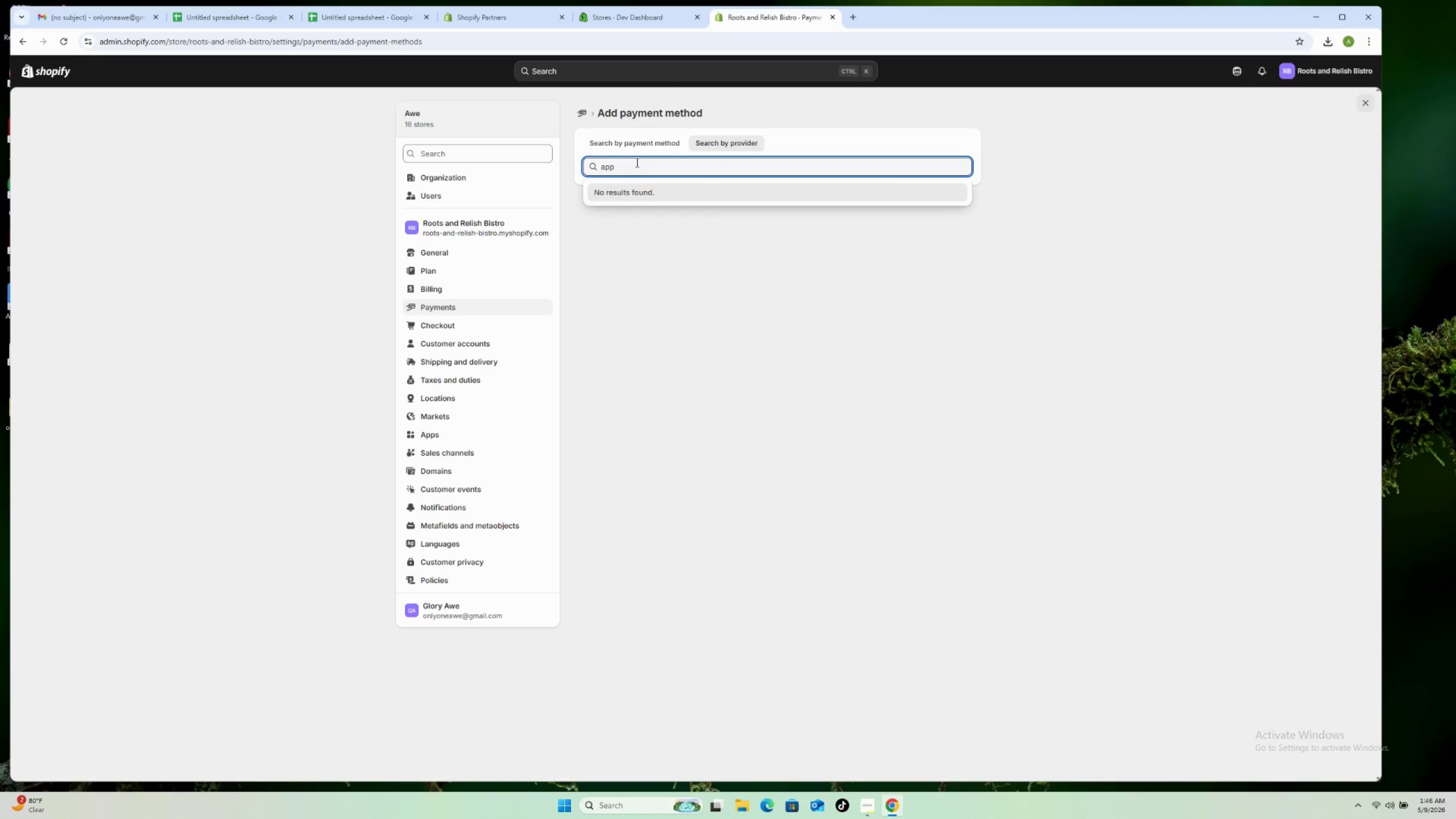 
hold_key(key=L, duration=0.42)
 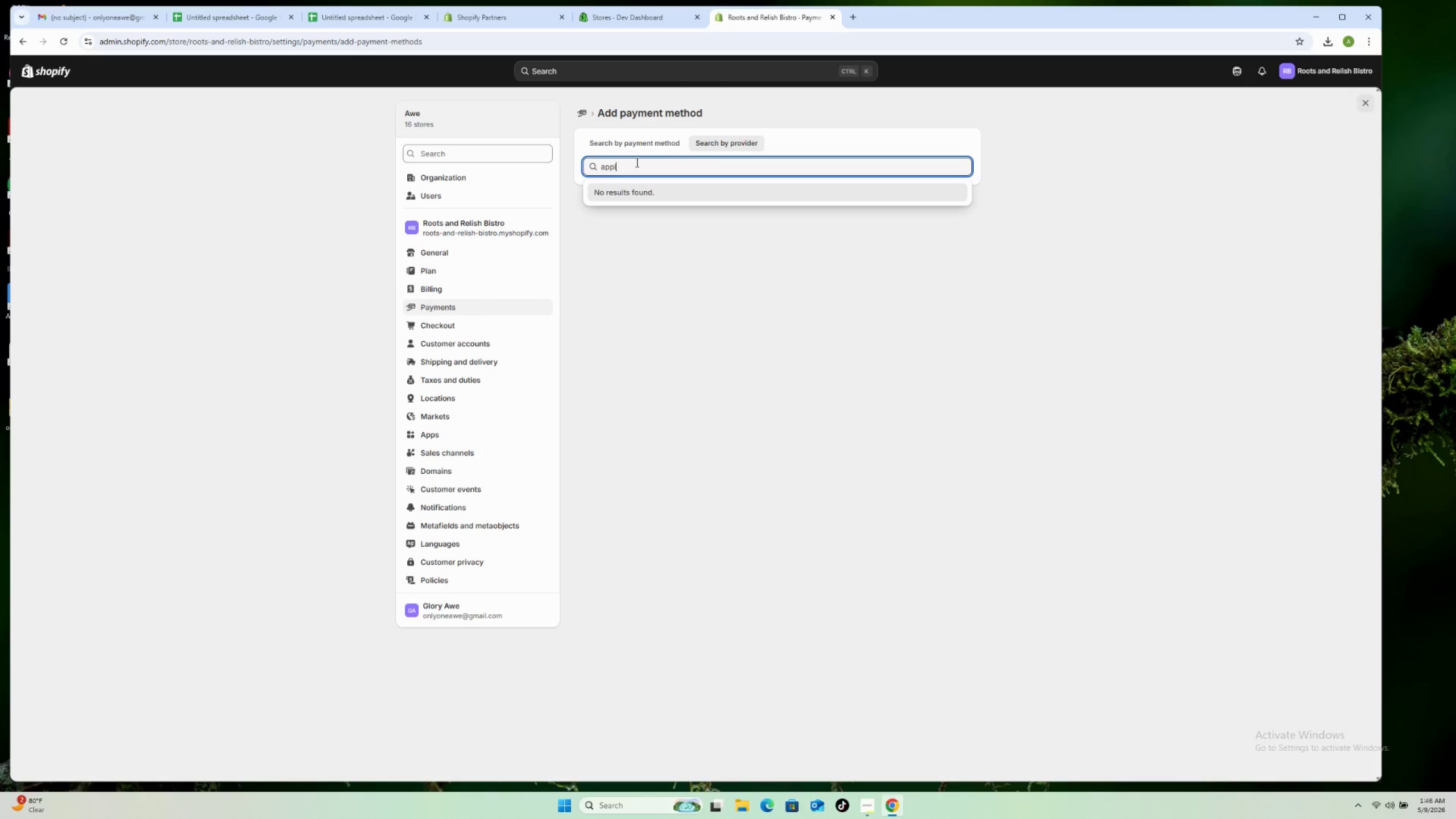 
wait(14.53)
 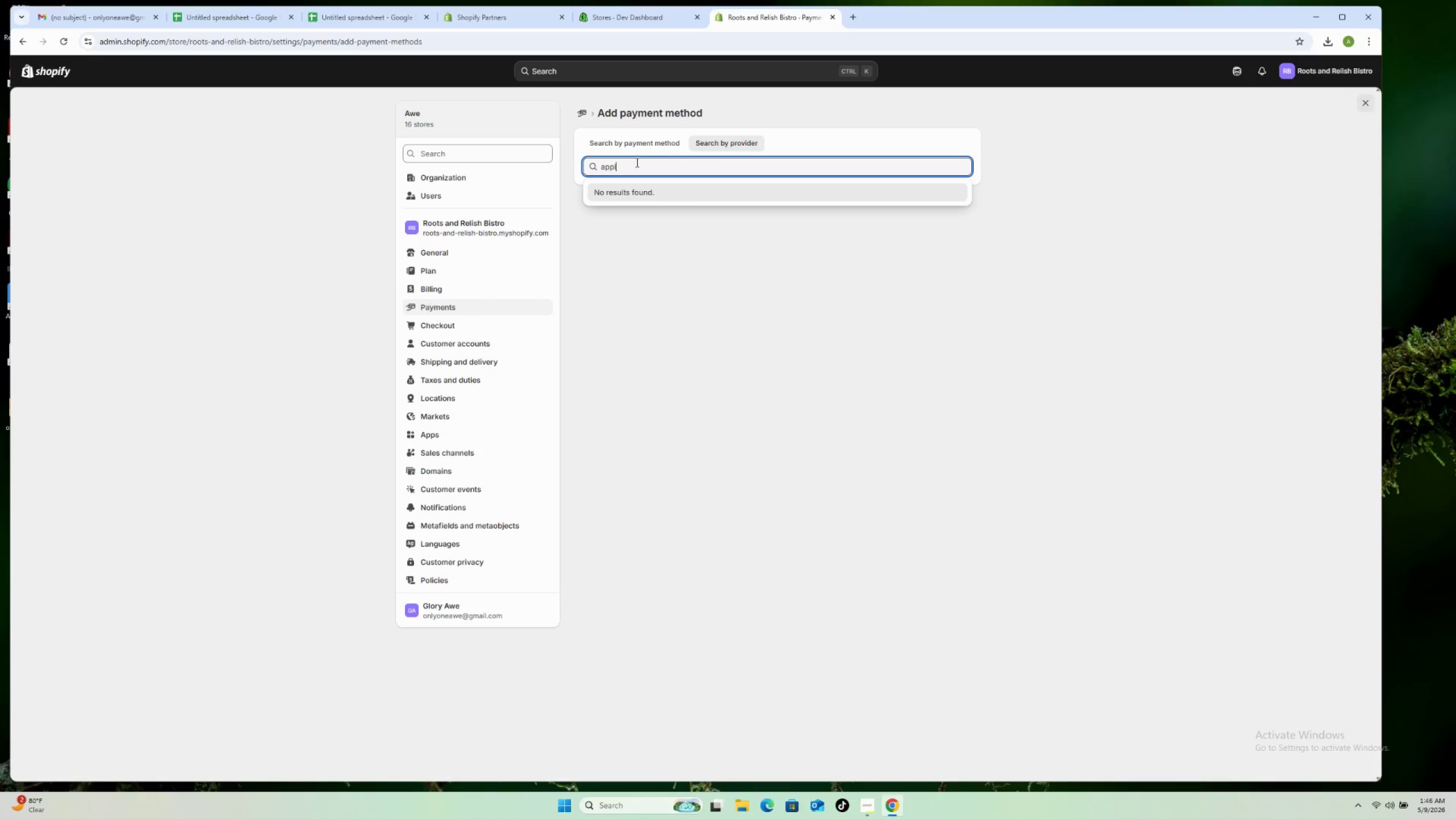 
left_click([577, 114])
 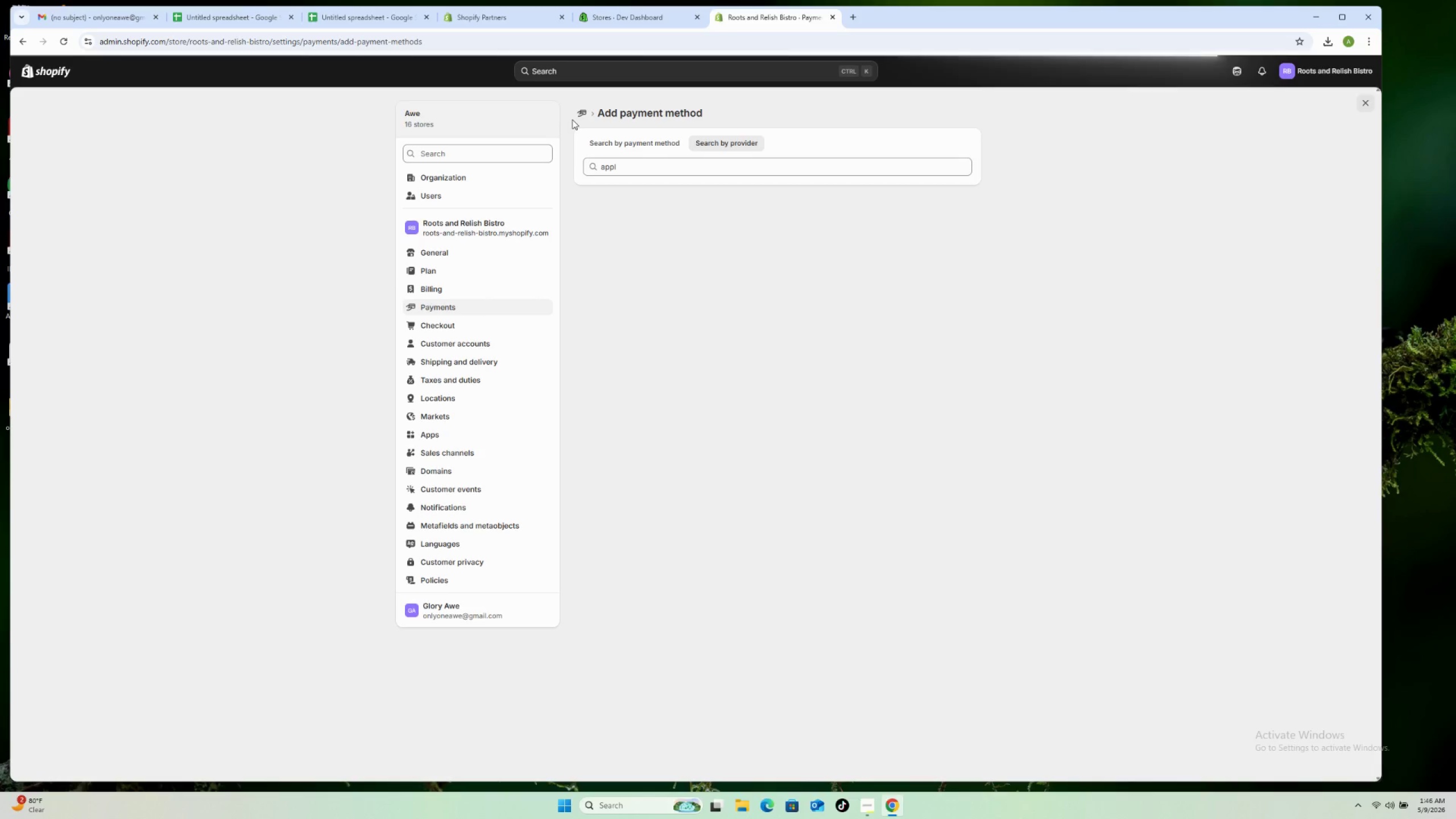 
wait(9.16)
 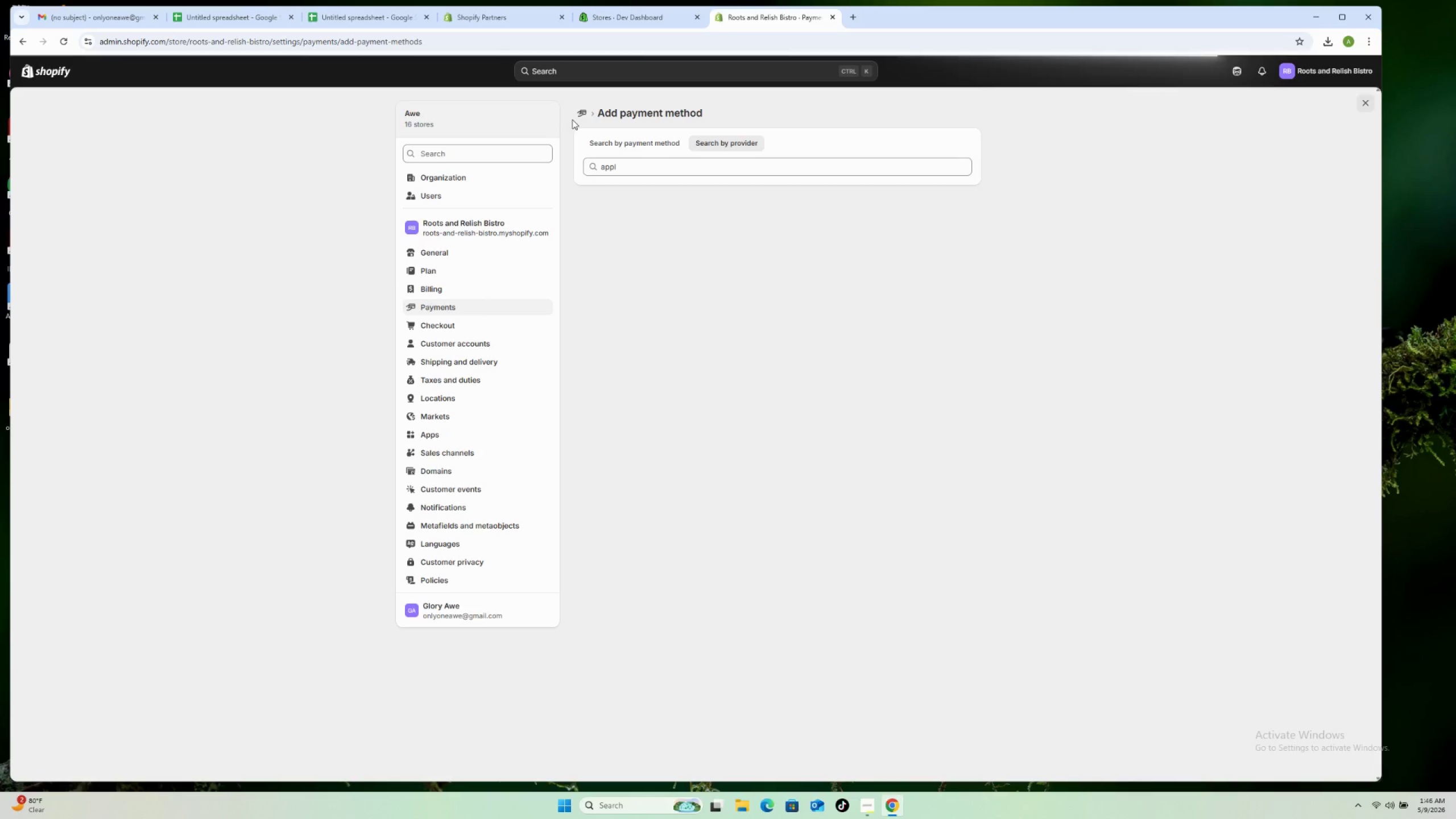 
scroll: coordinate [1053, 434], scroll_direction: down, amount: 2.0
 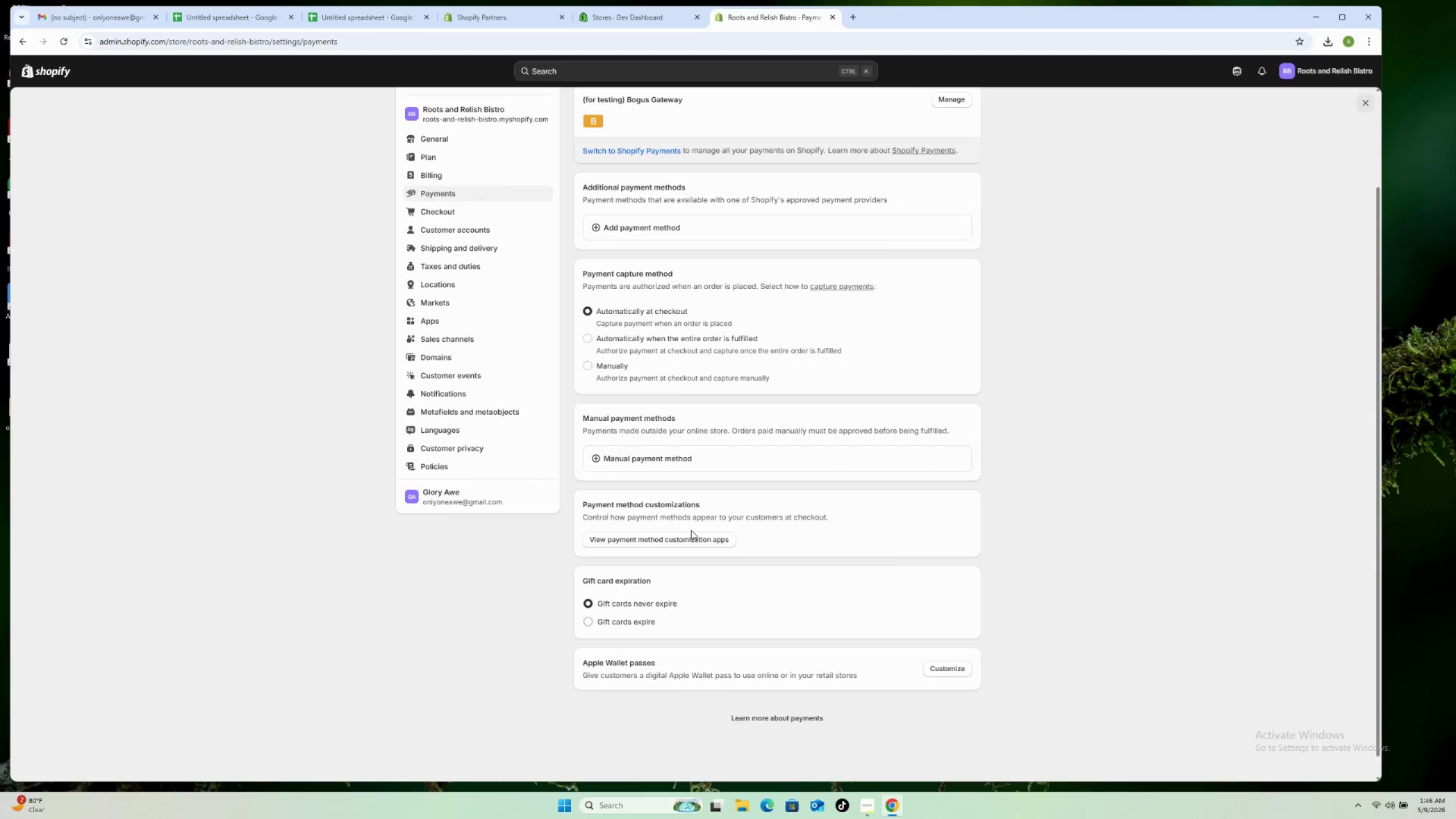 
left_click([685, 538])
 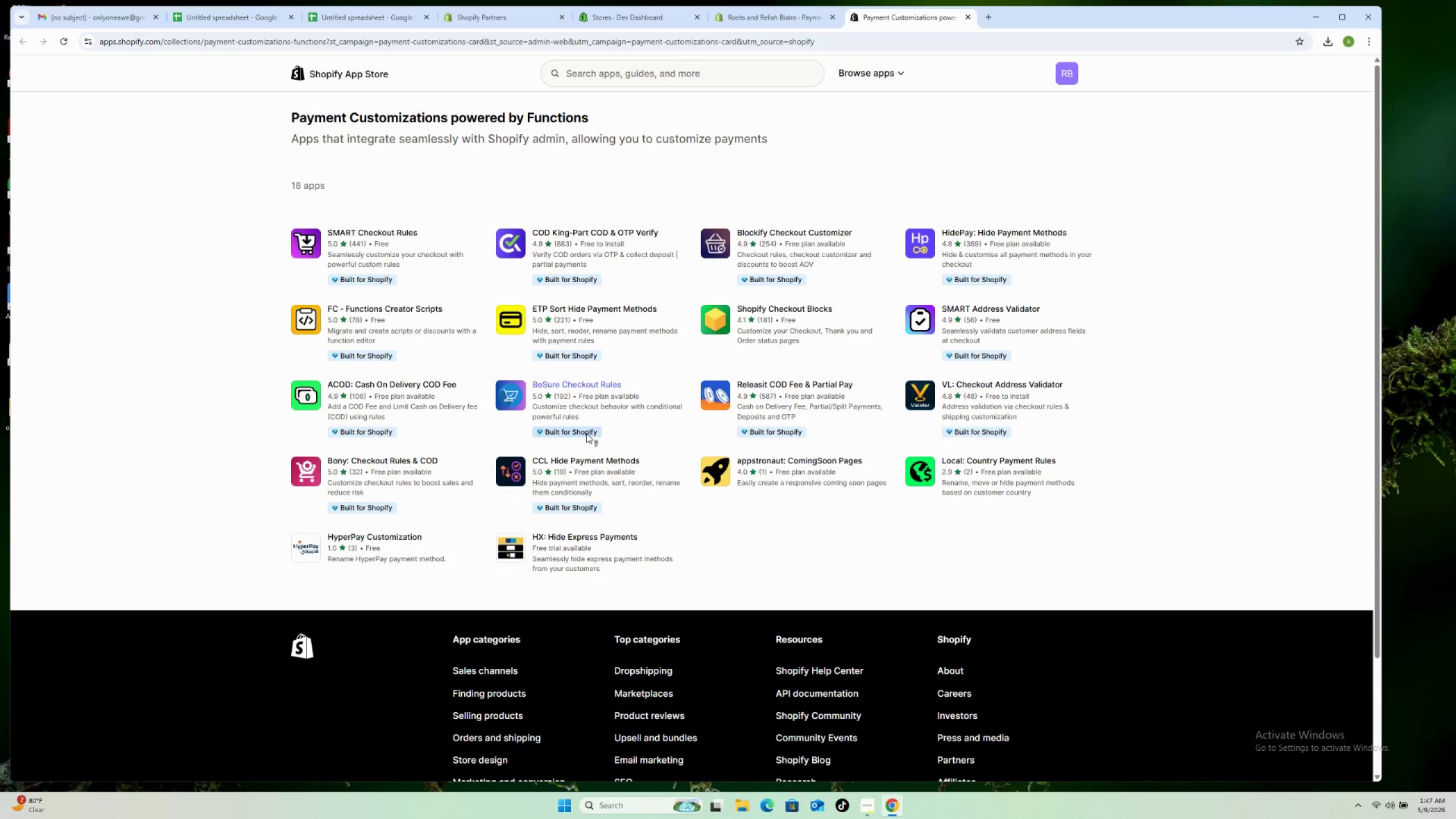 
wait(25.14)
 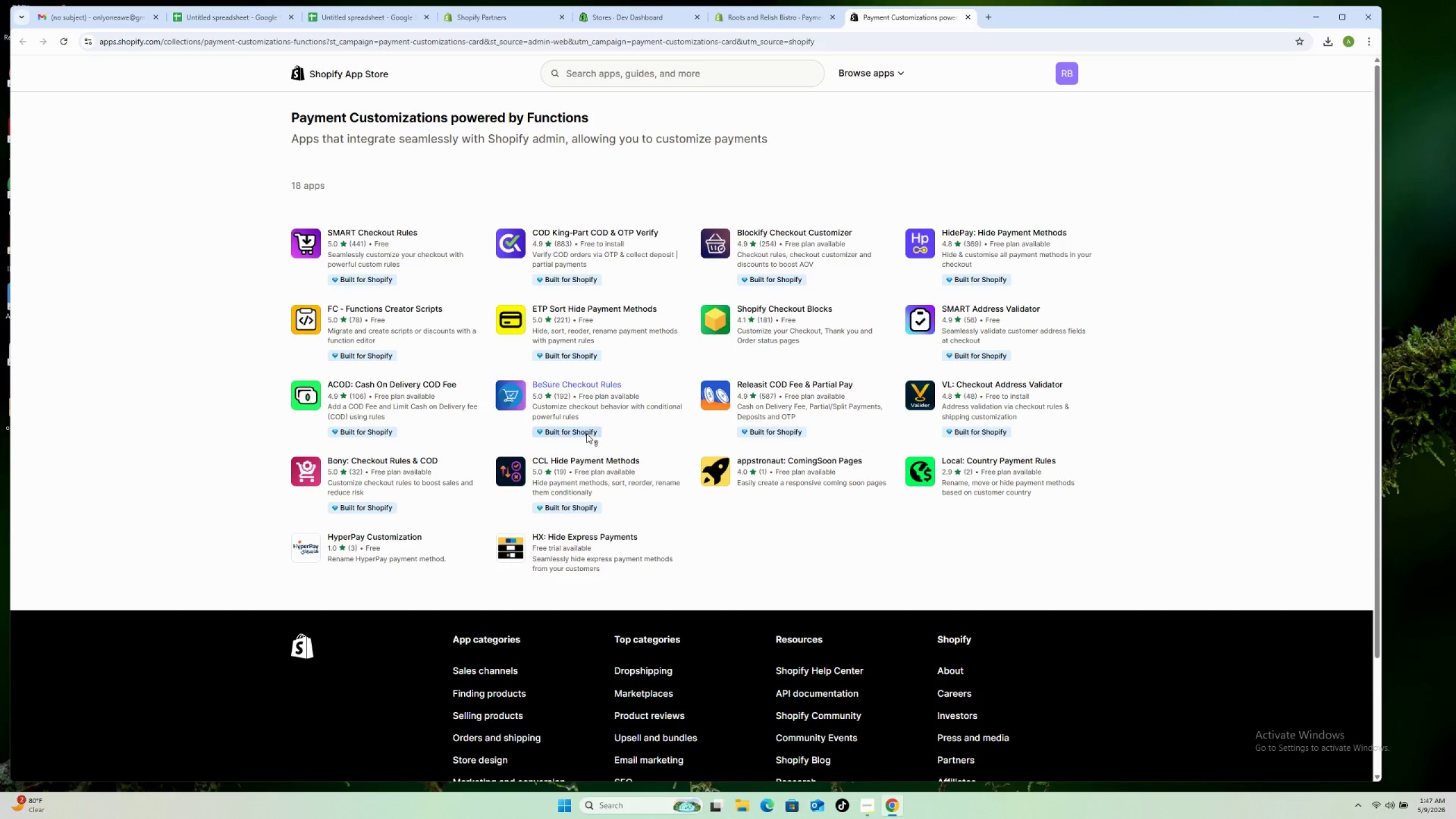 
left_click([669, 67])
 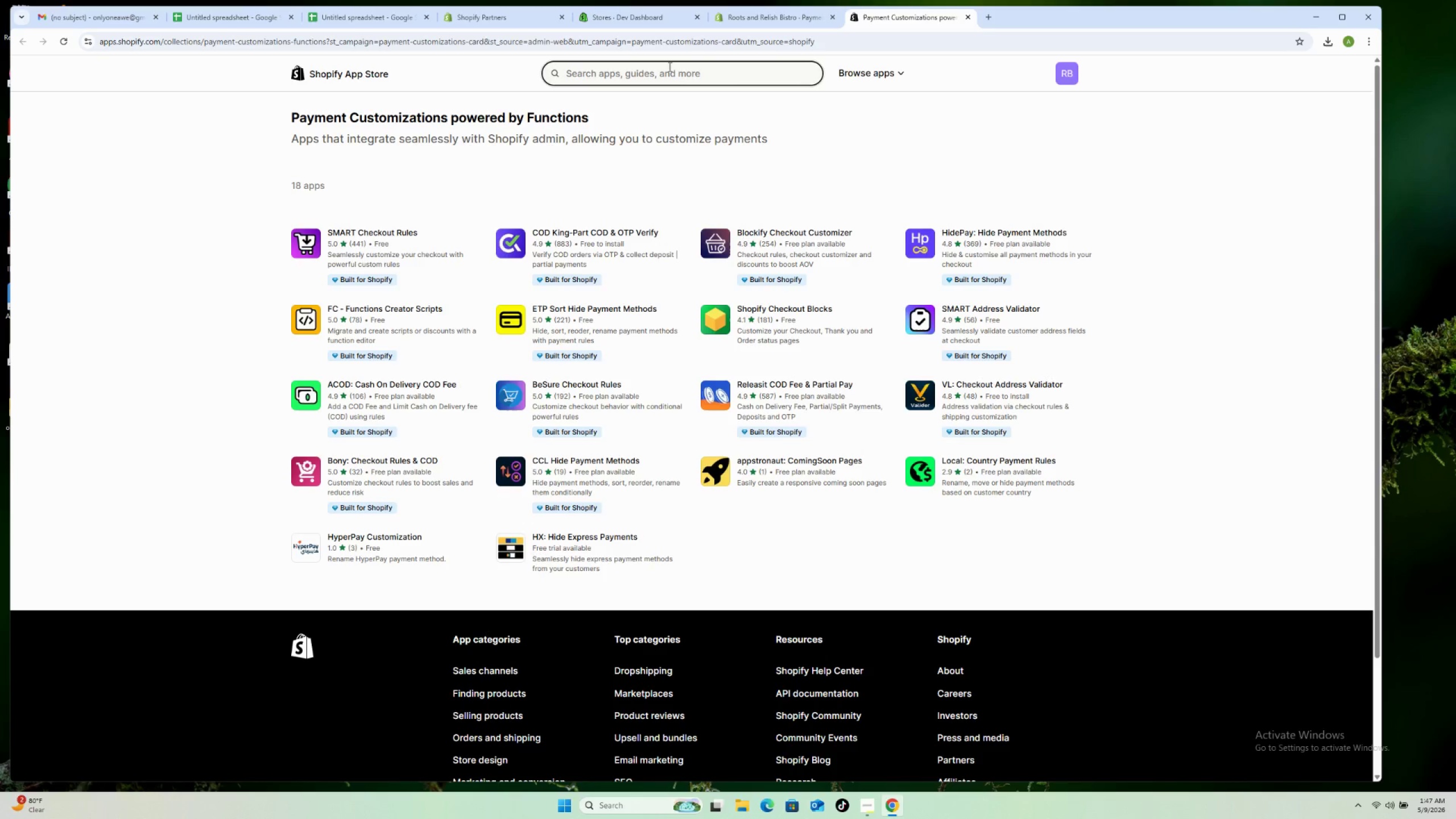 
type(apple pay)
 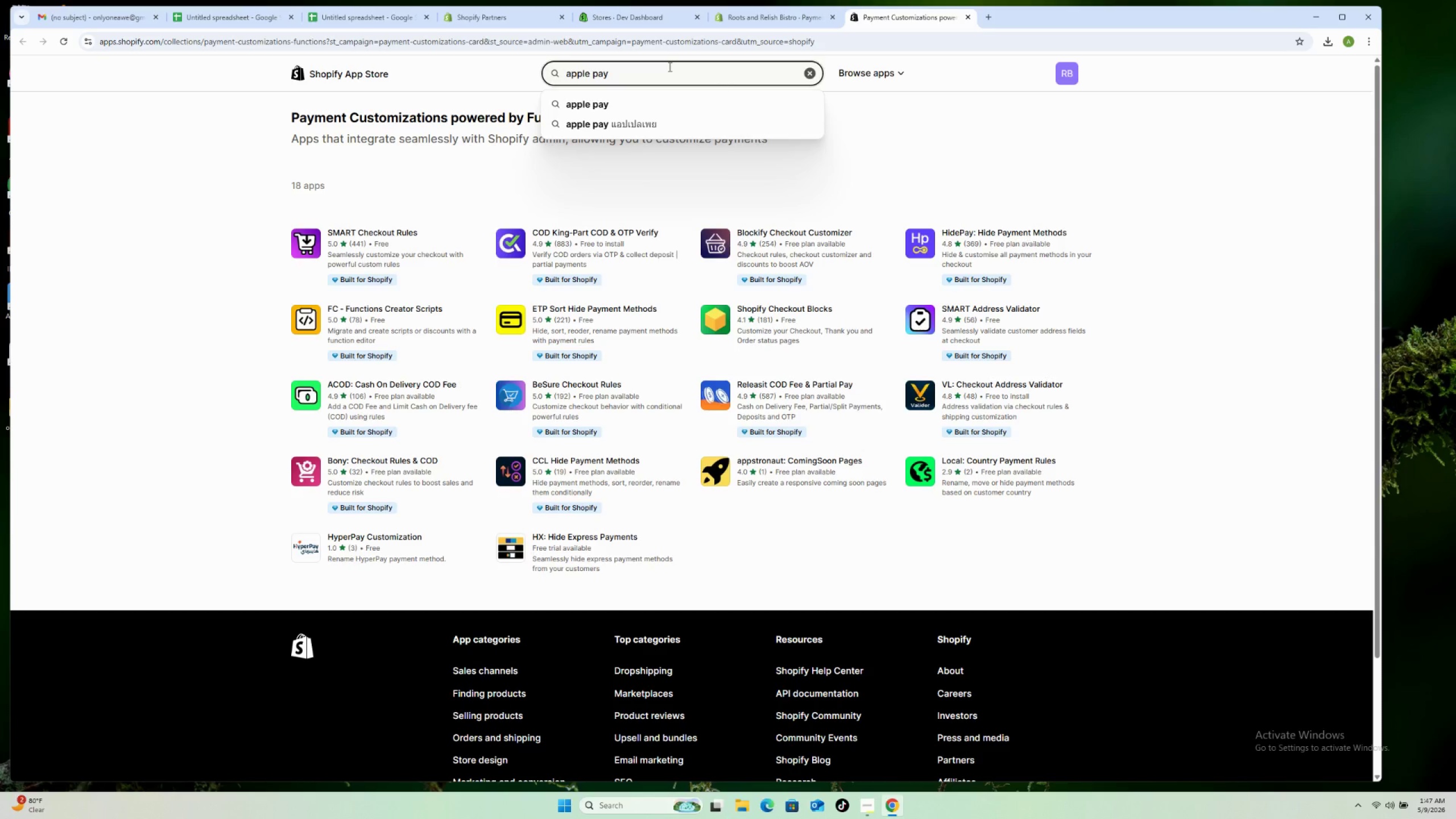 
key(Enter)
 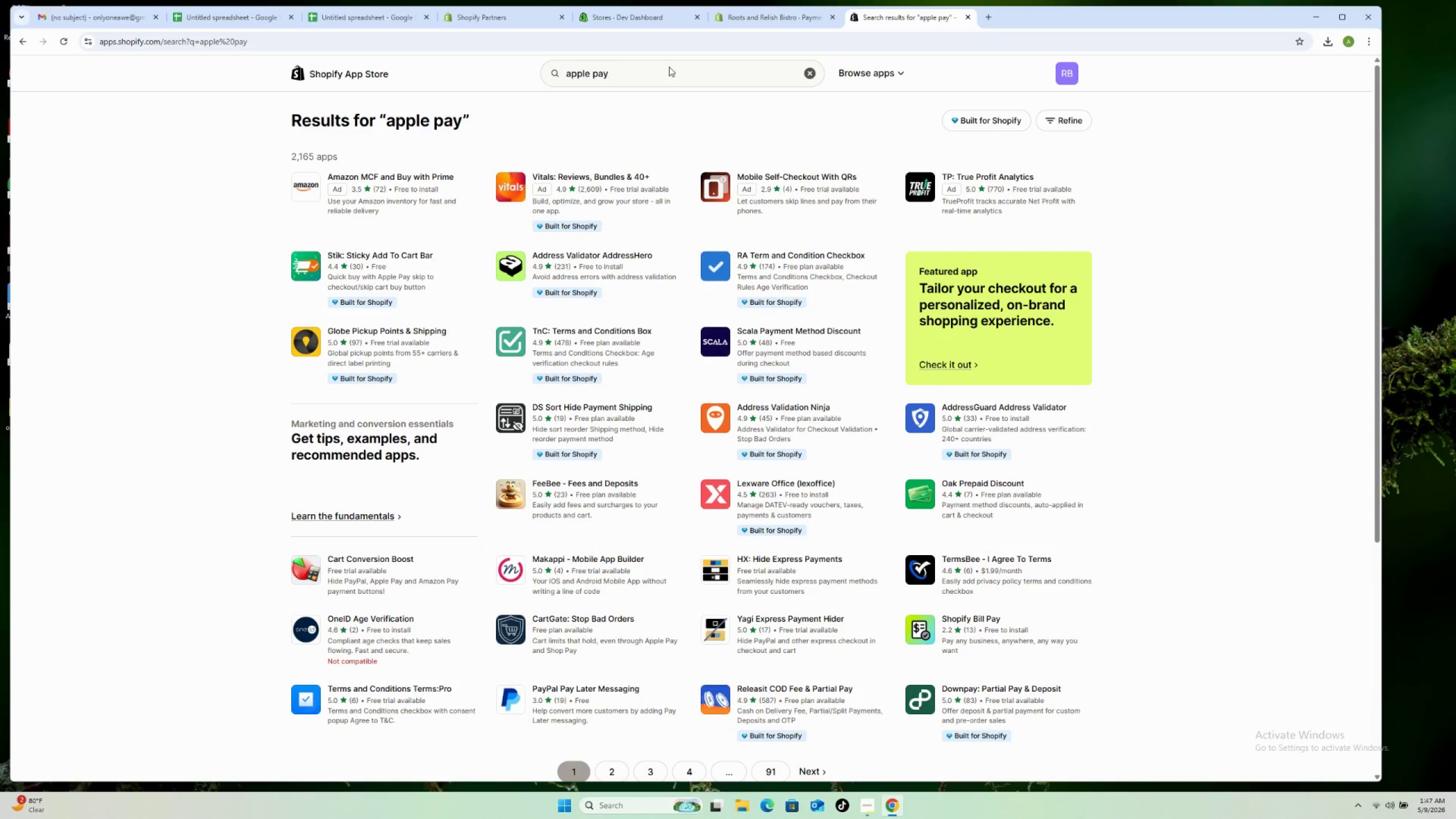 
wait(12.44)
 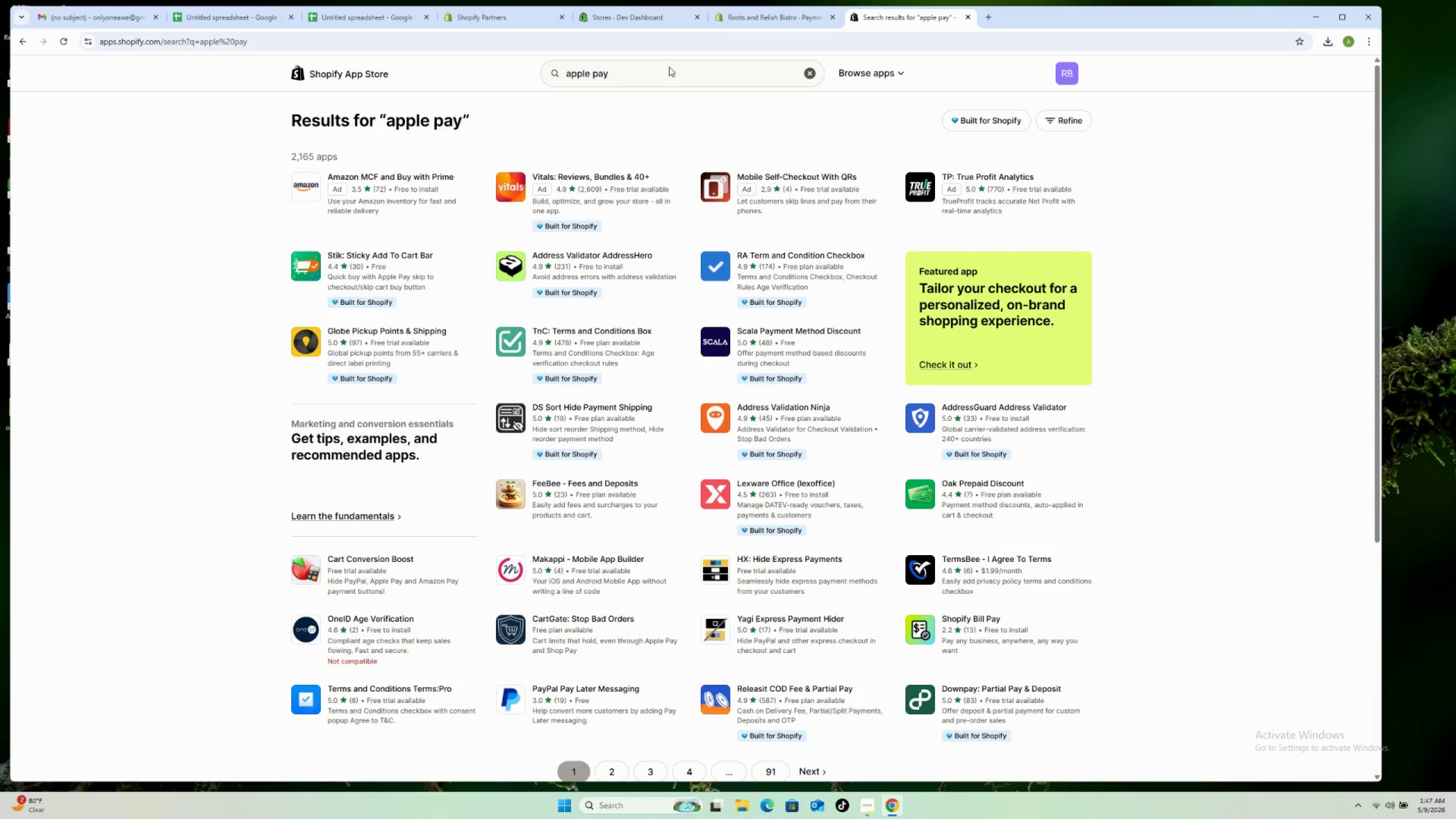 
left_click([782, 18])
 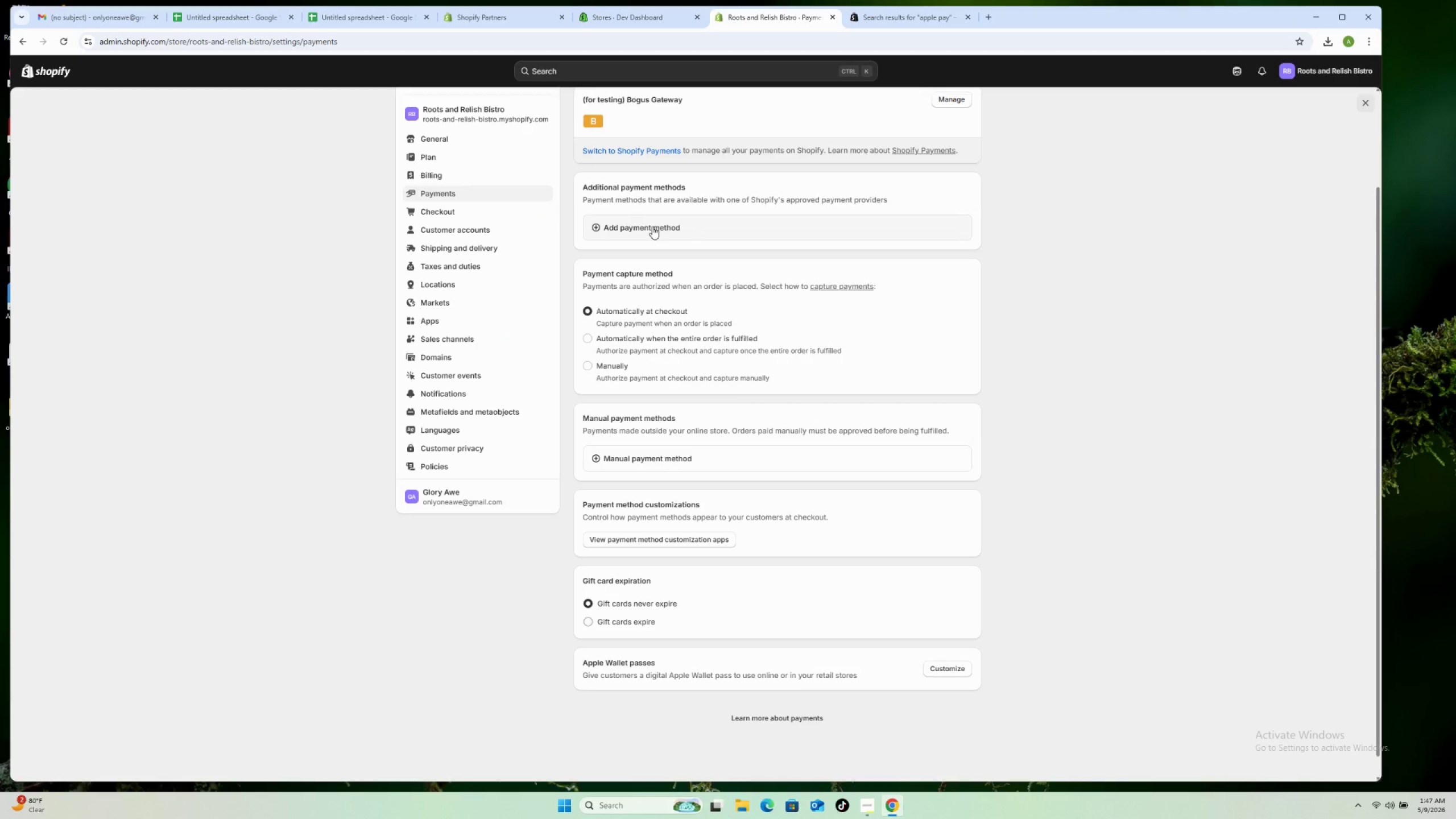 
wait(5.03)
 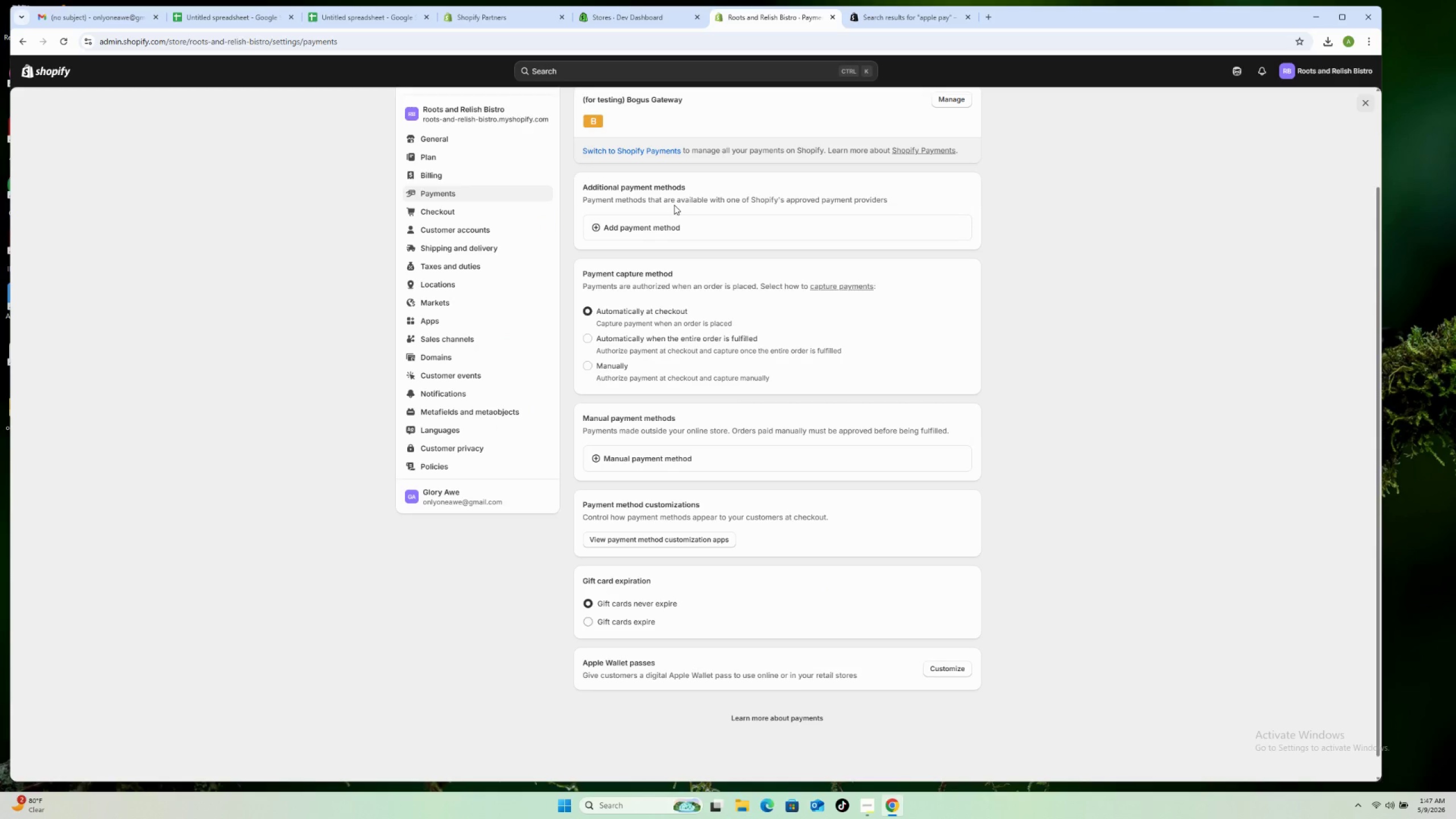 
left_click([651, 229])
 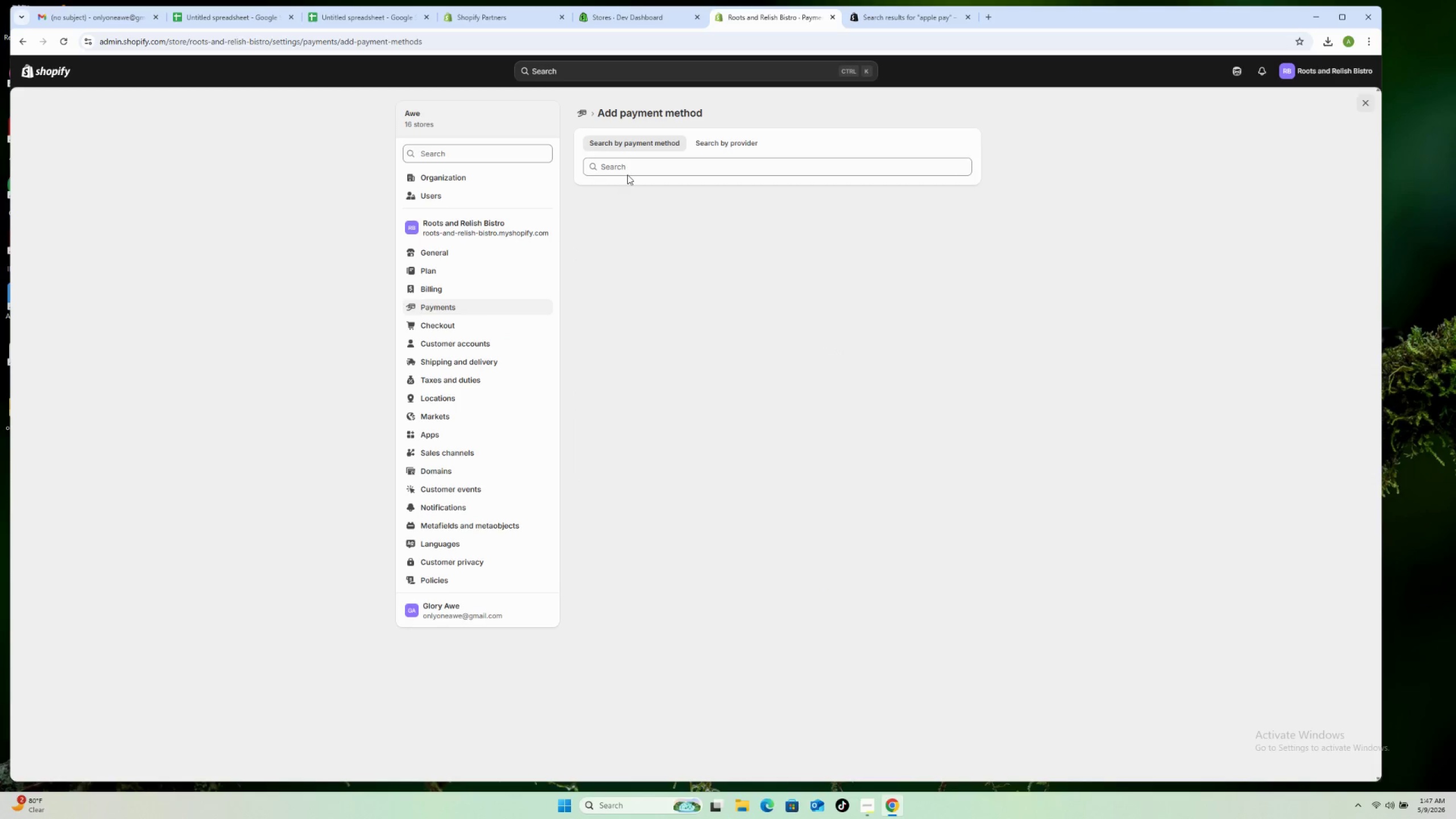 
left_click([631, 166])
 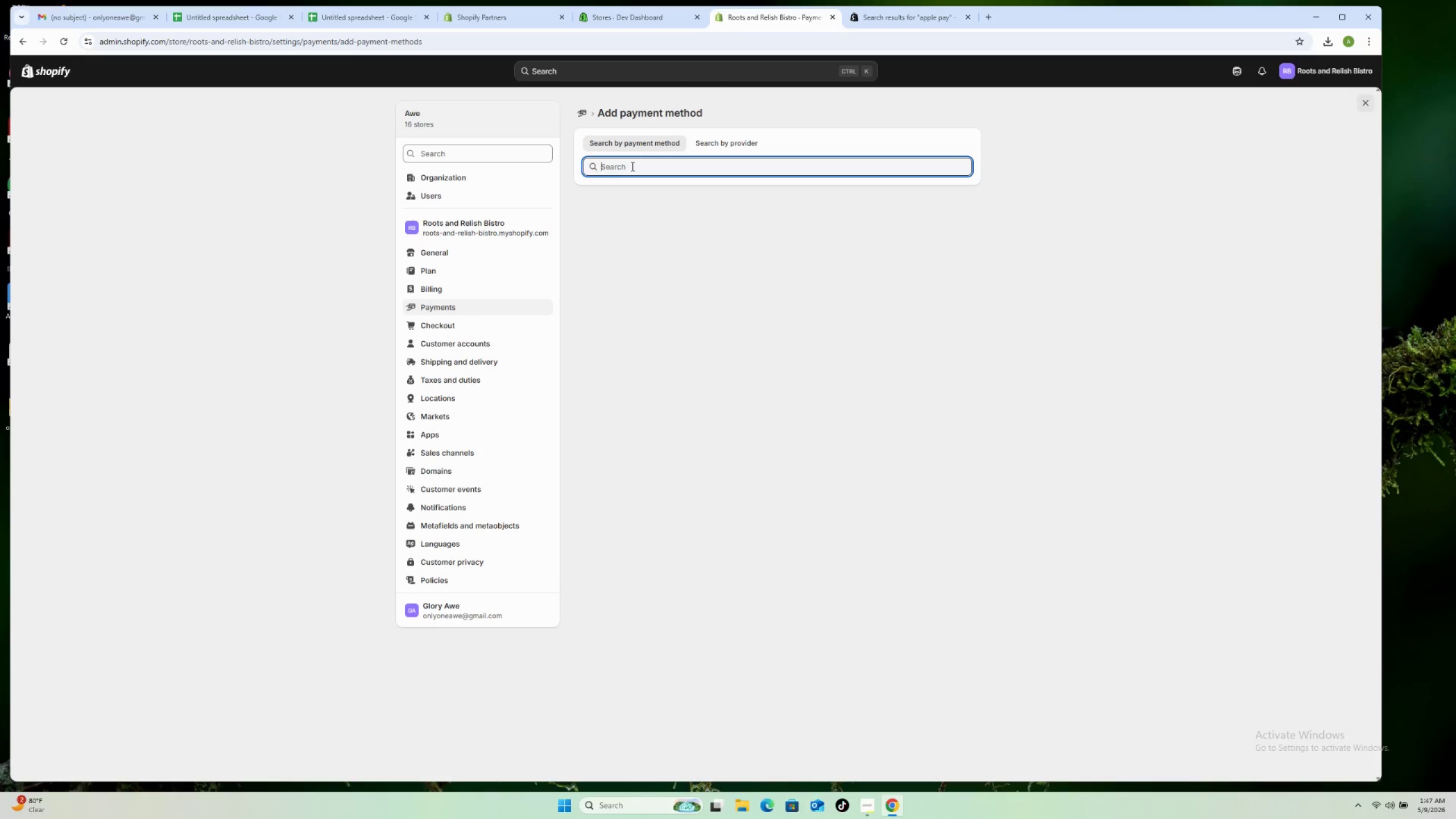 
type(app;)
key(Backspace)
type(le)
 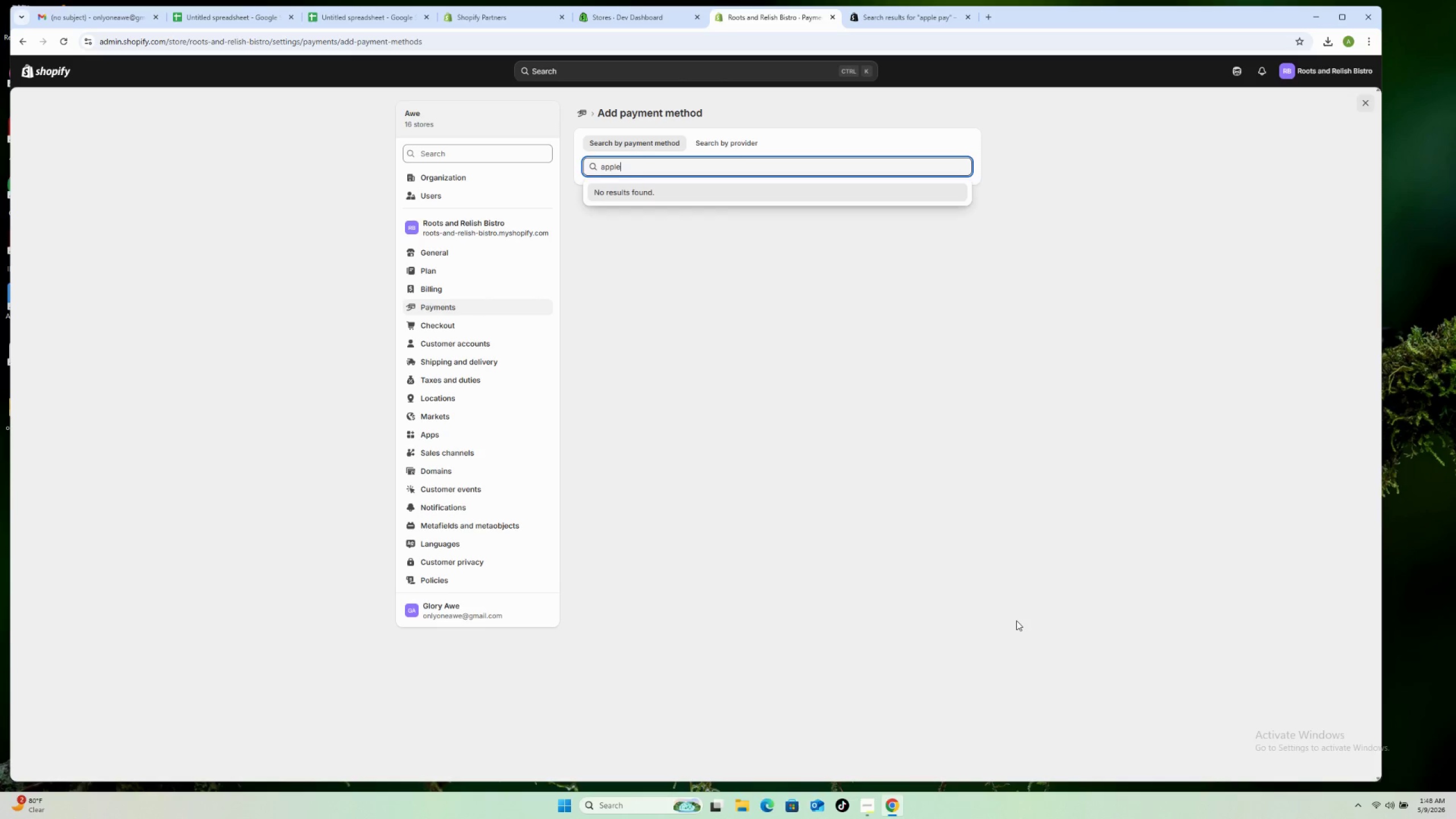 
wait(52.0)
 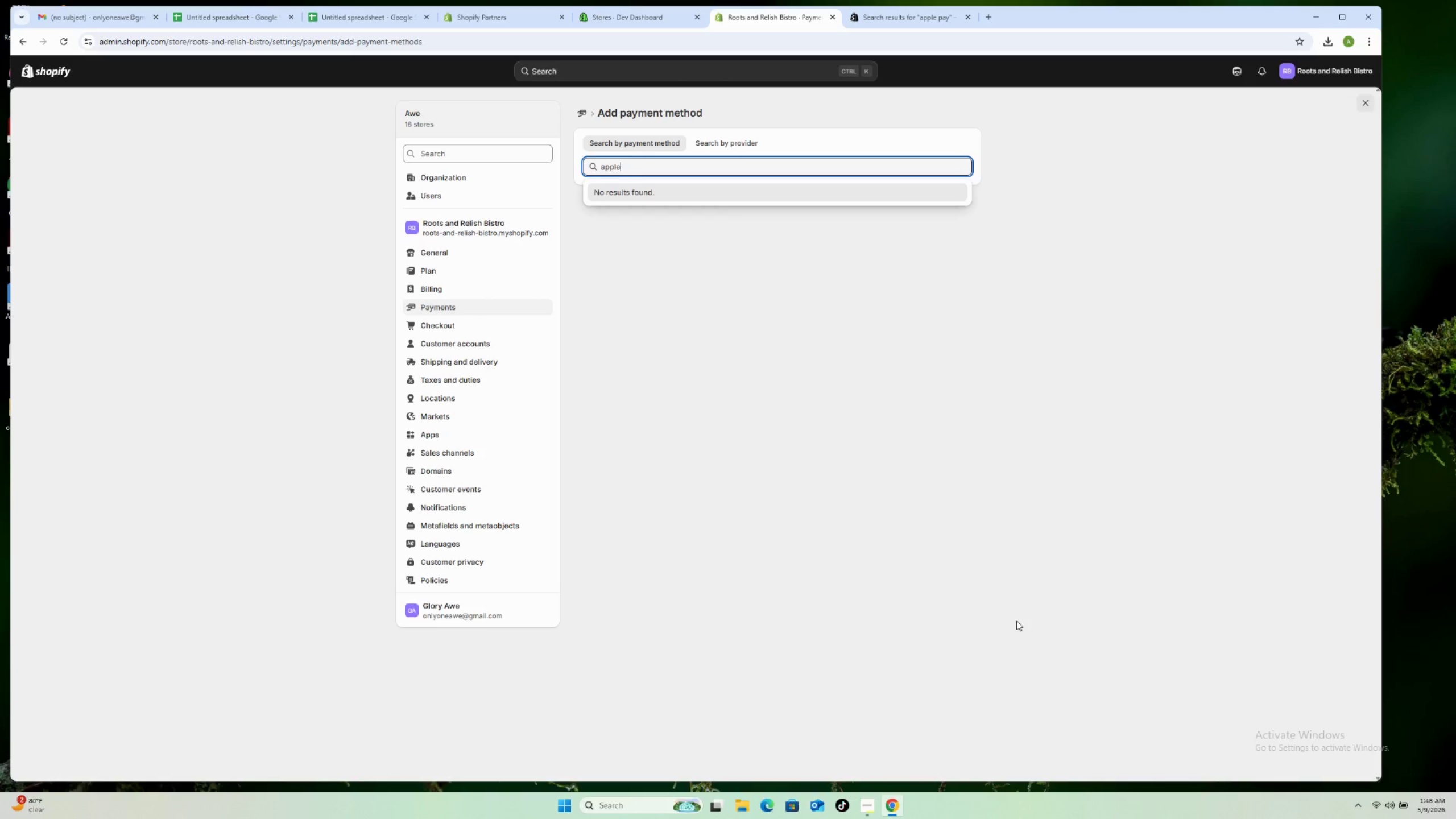 
left_click([454, 305])
 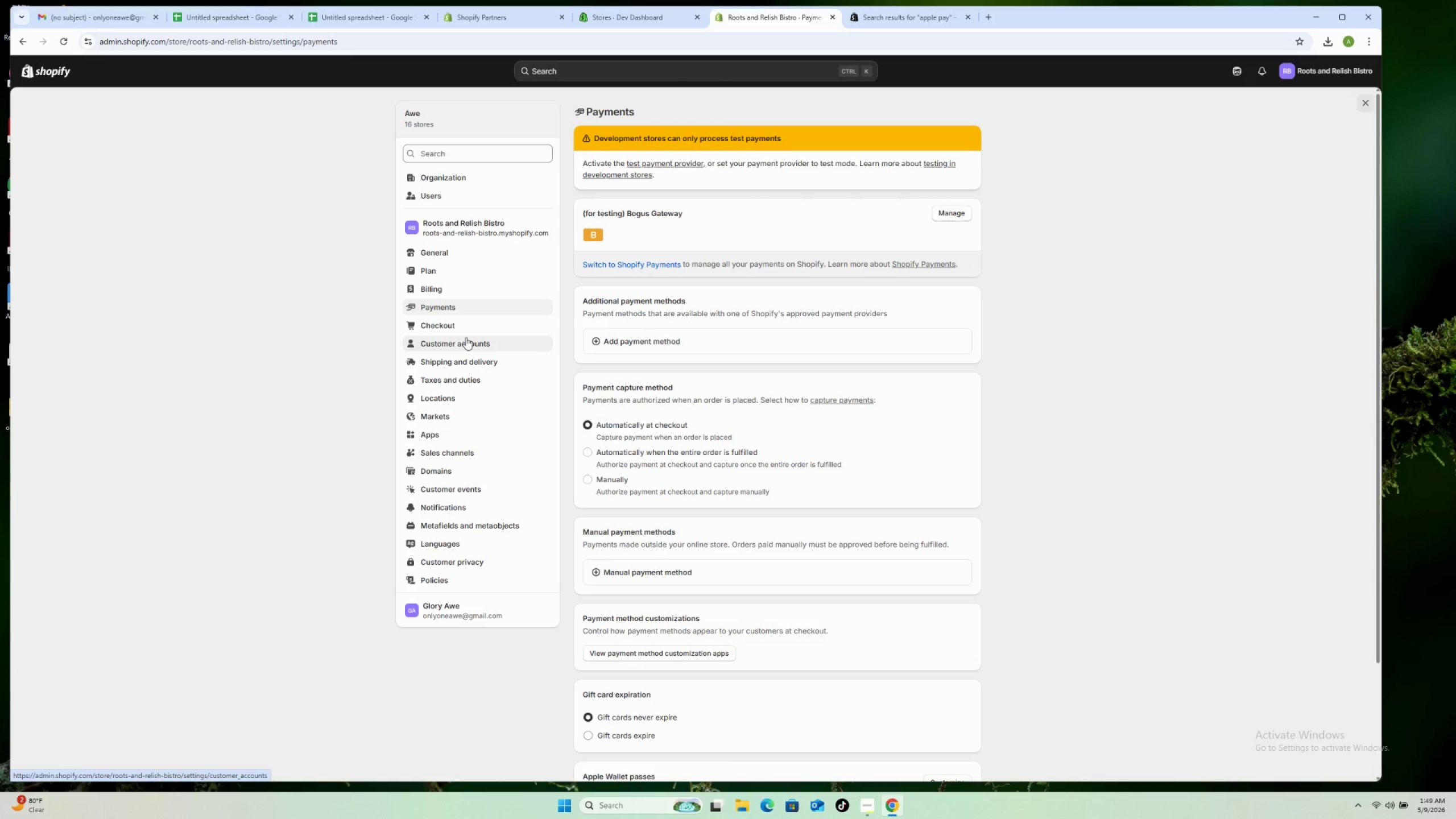 
wait(51.97)
 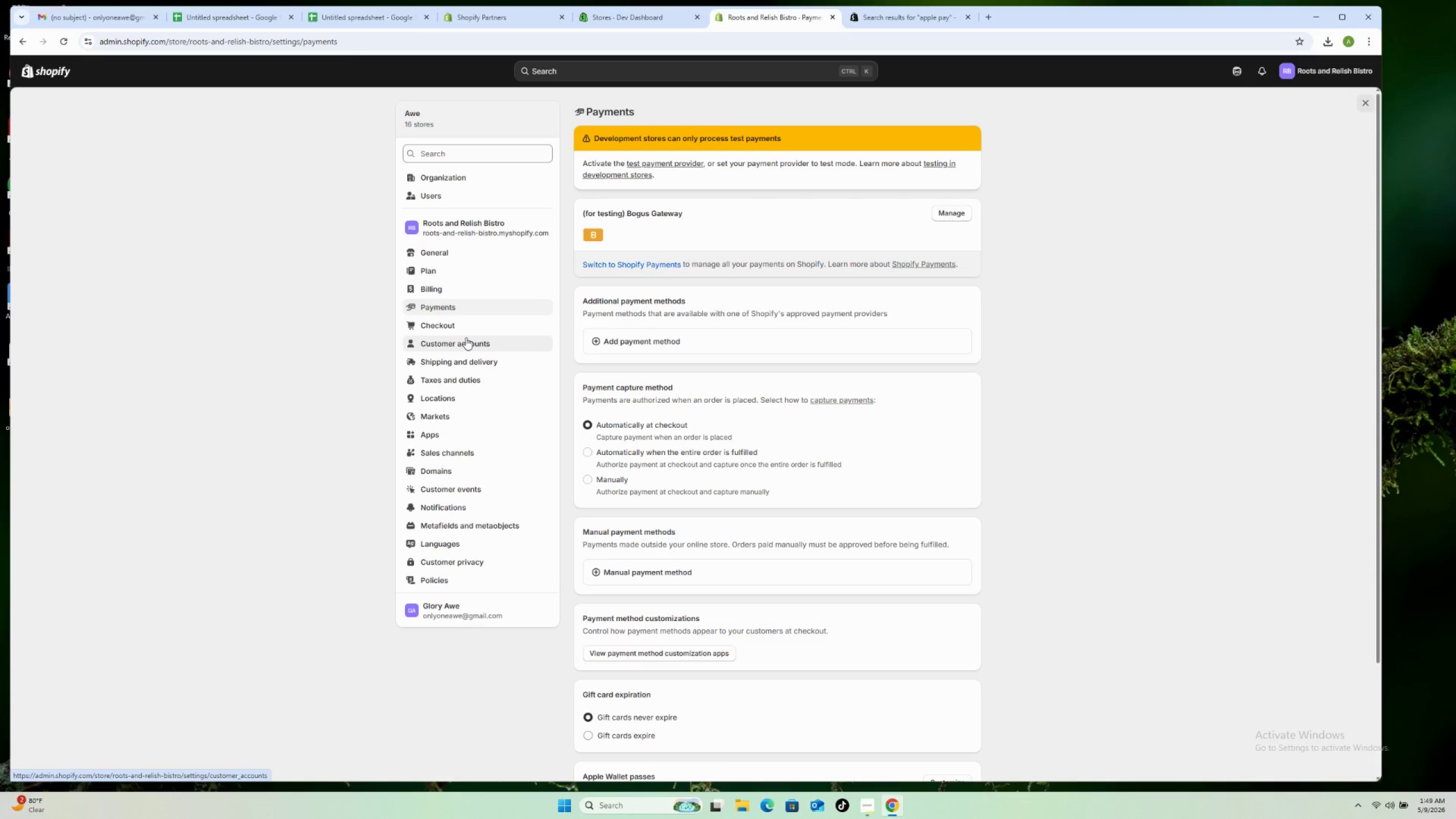 
left_click([424, 303])
 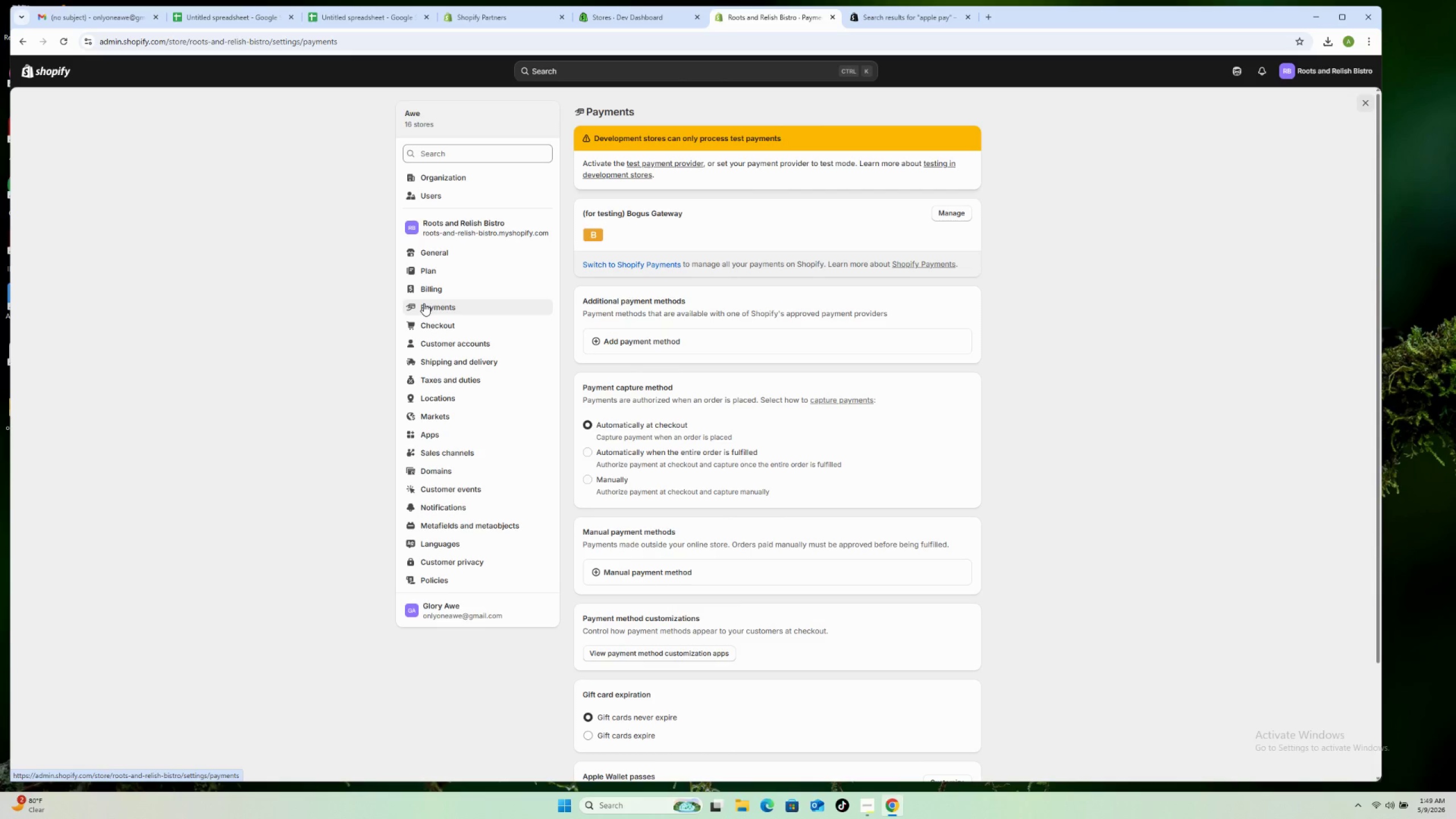 
wait(14.64)
 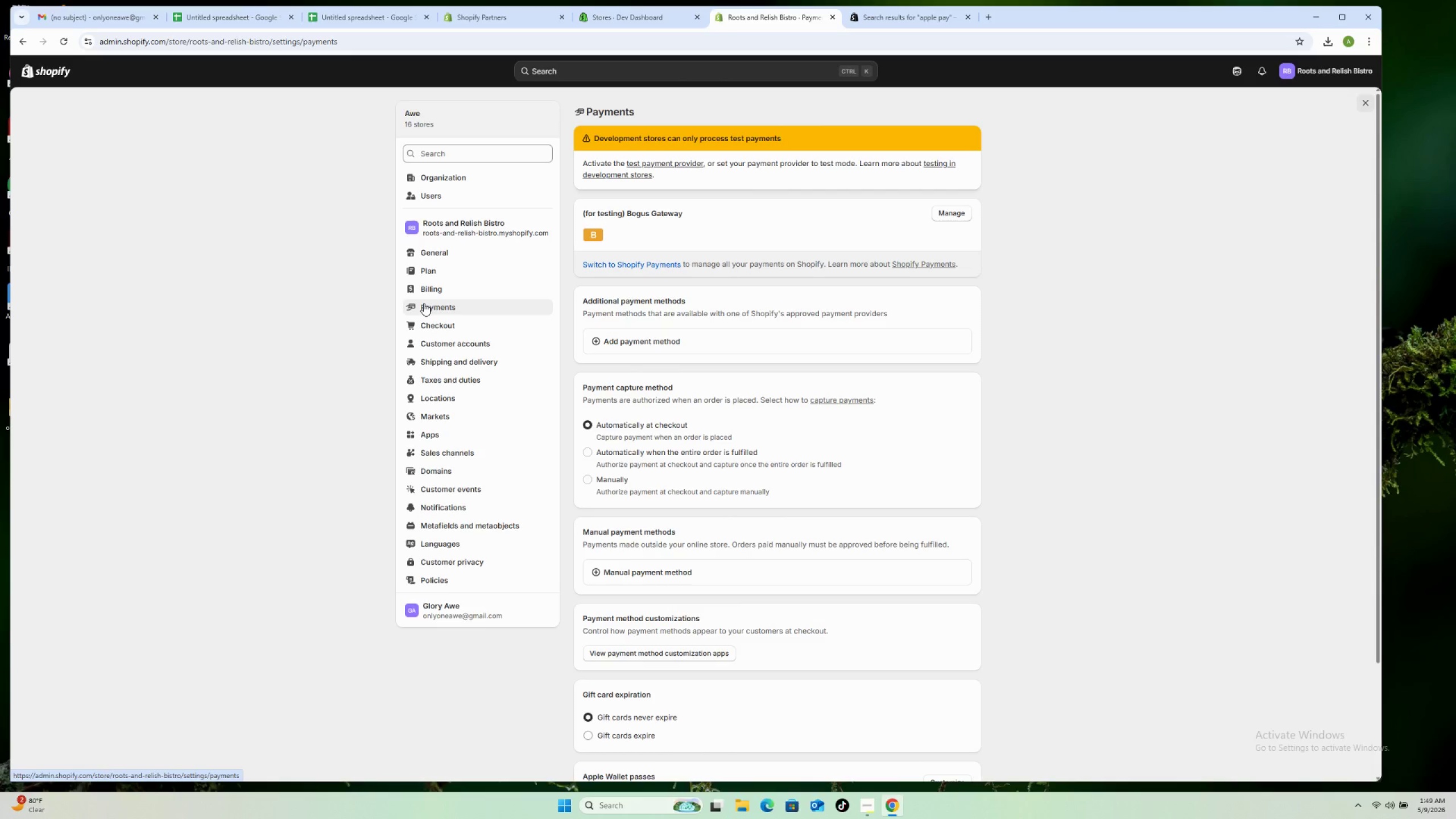 
left_click([588, 269])
 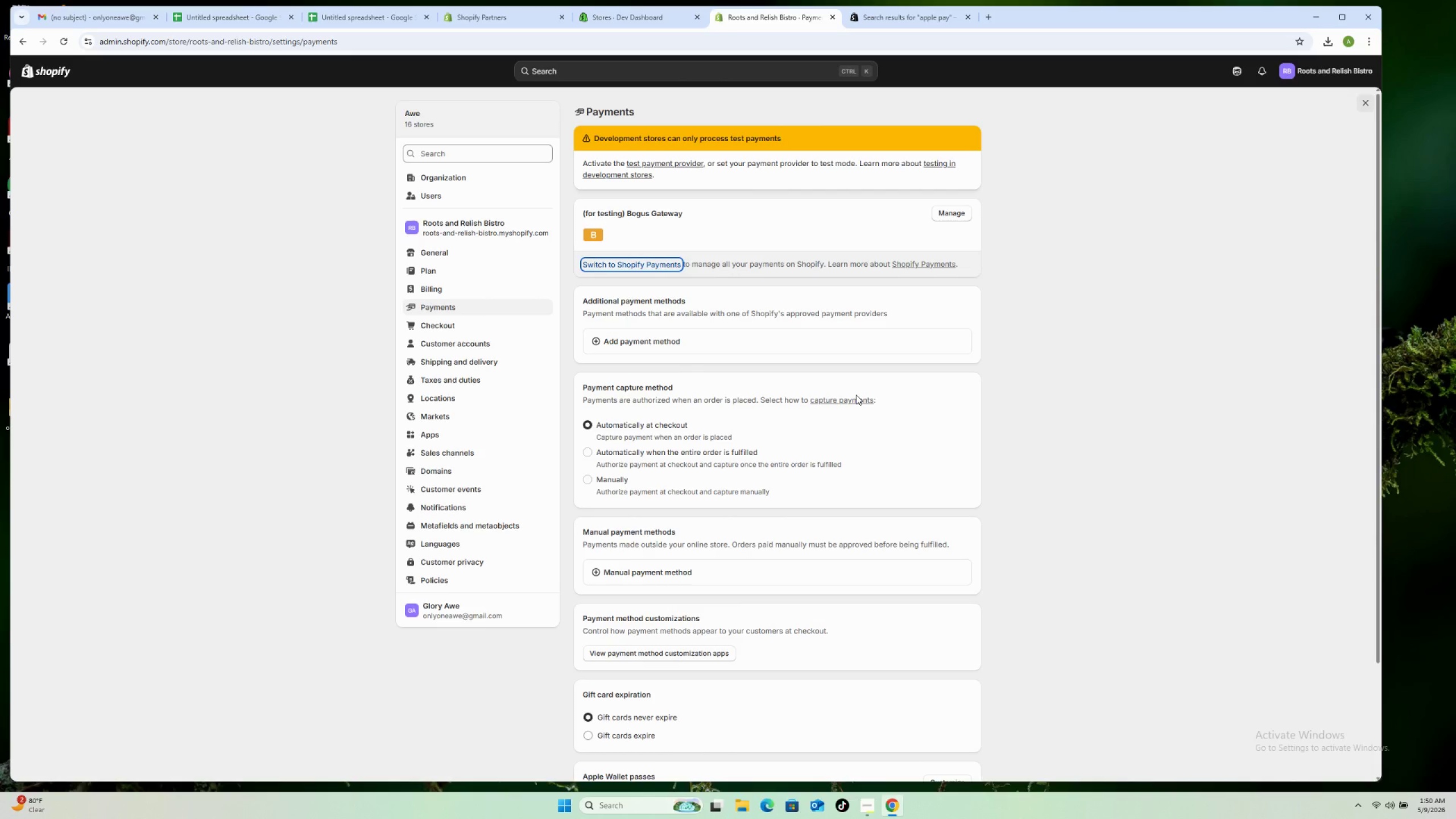 
wait(48.95)
 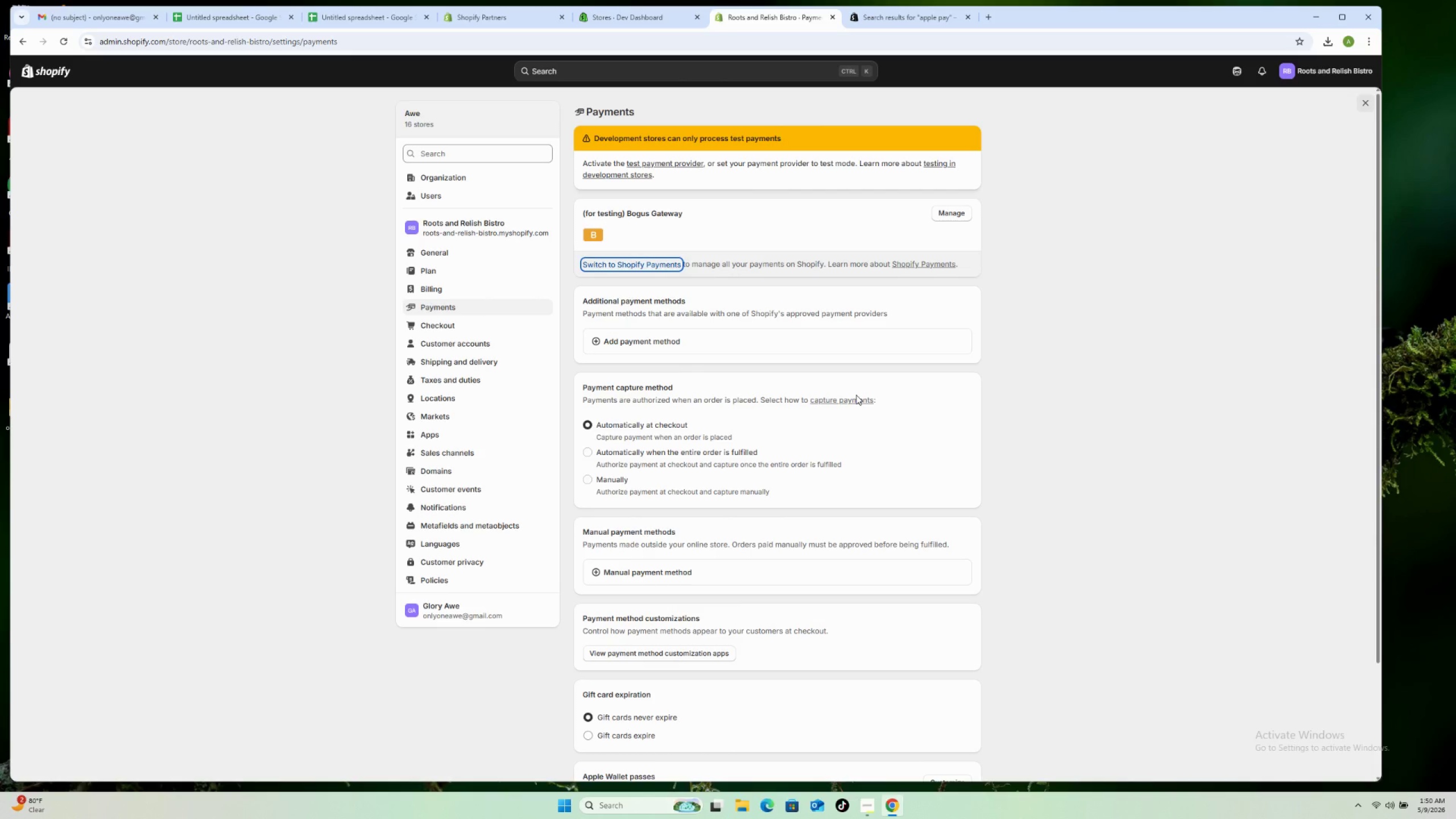 
scroll: coordinate [1008, 456], scroll_direction: up, amount: 2.0
 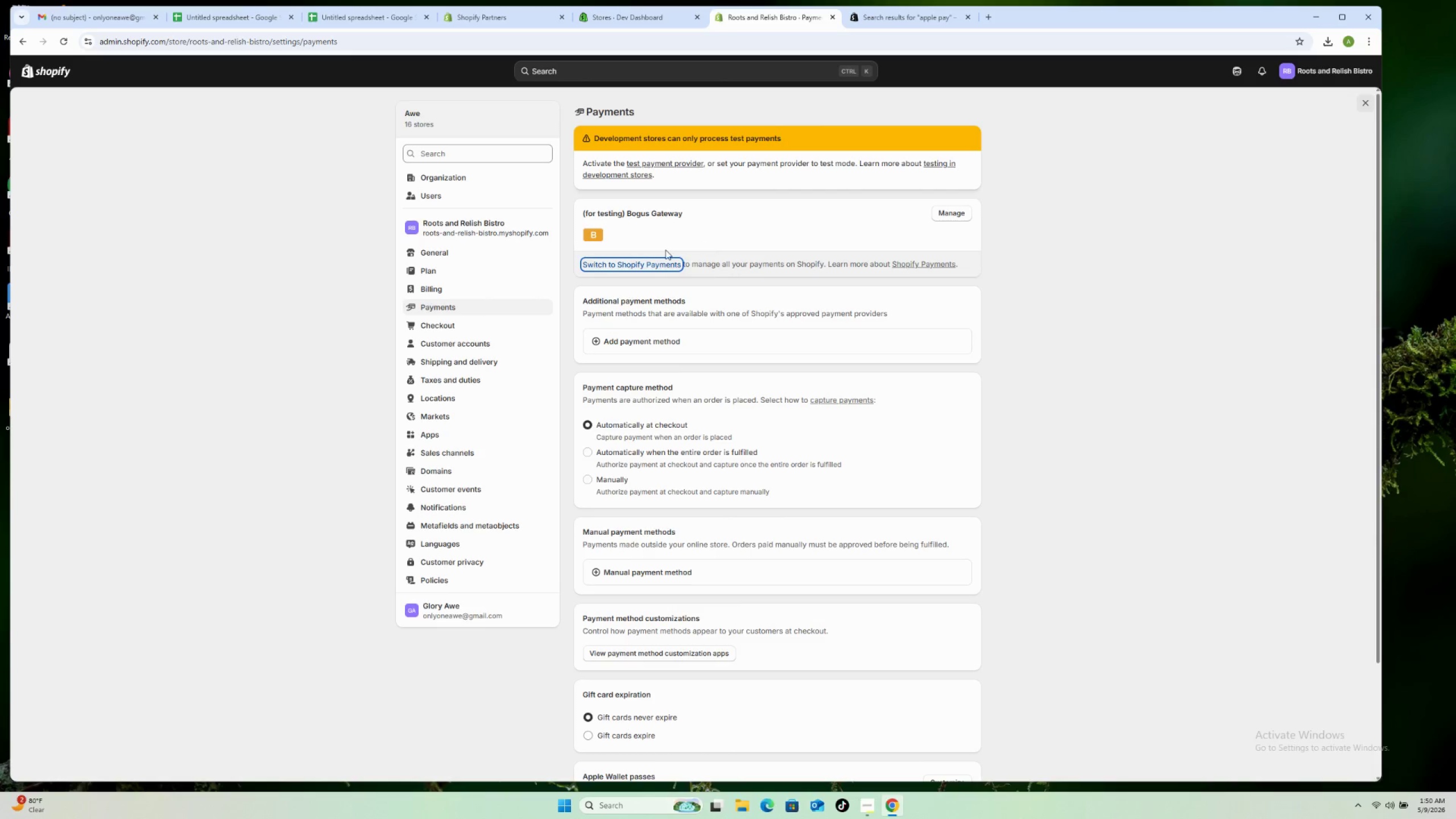 
left_click([644, 266])
 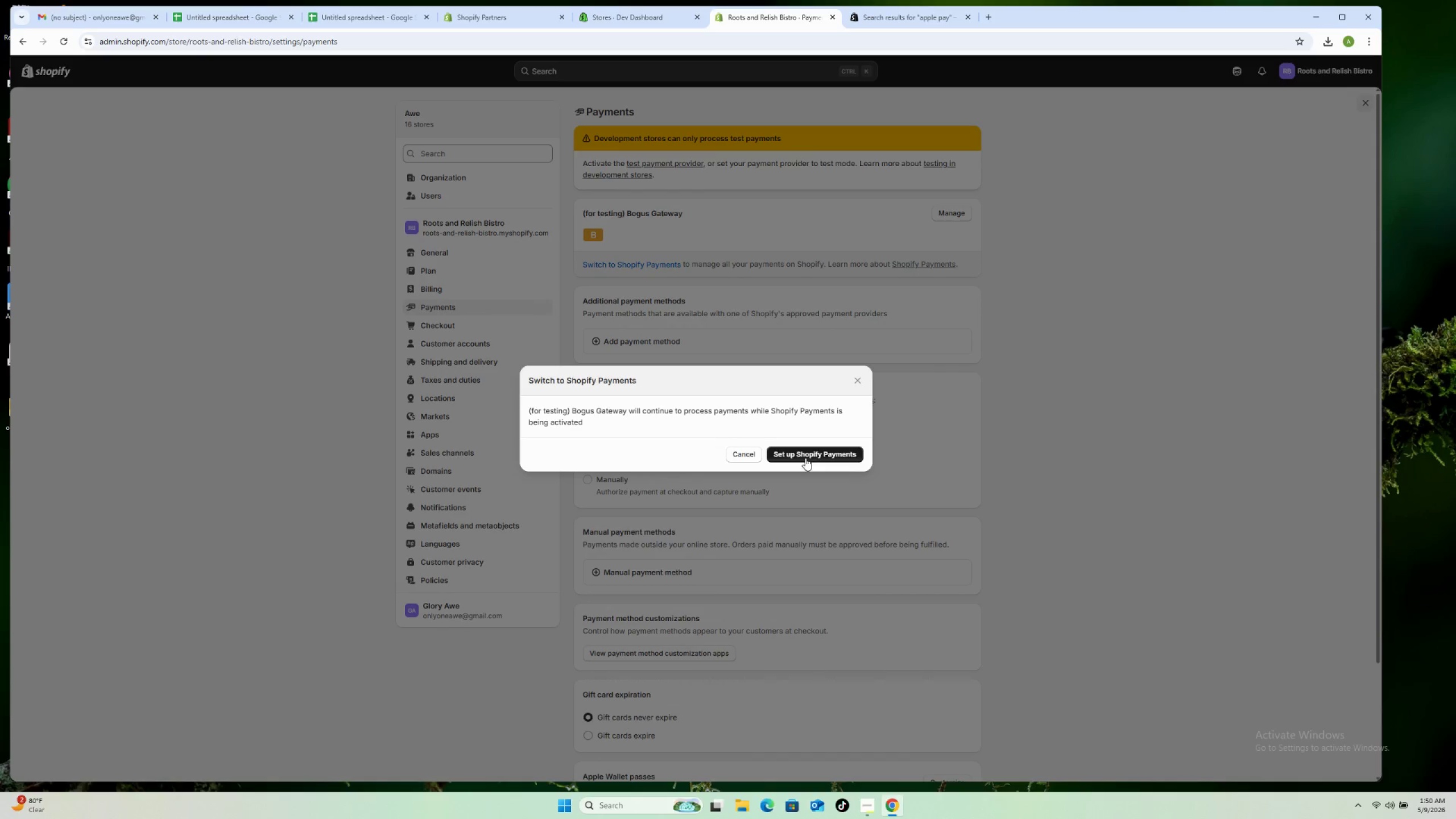 
left_click([805, 456])
 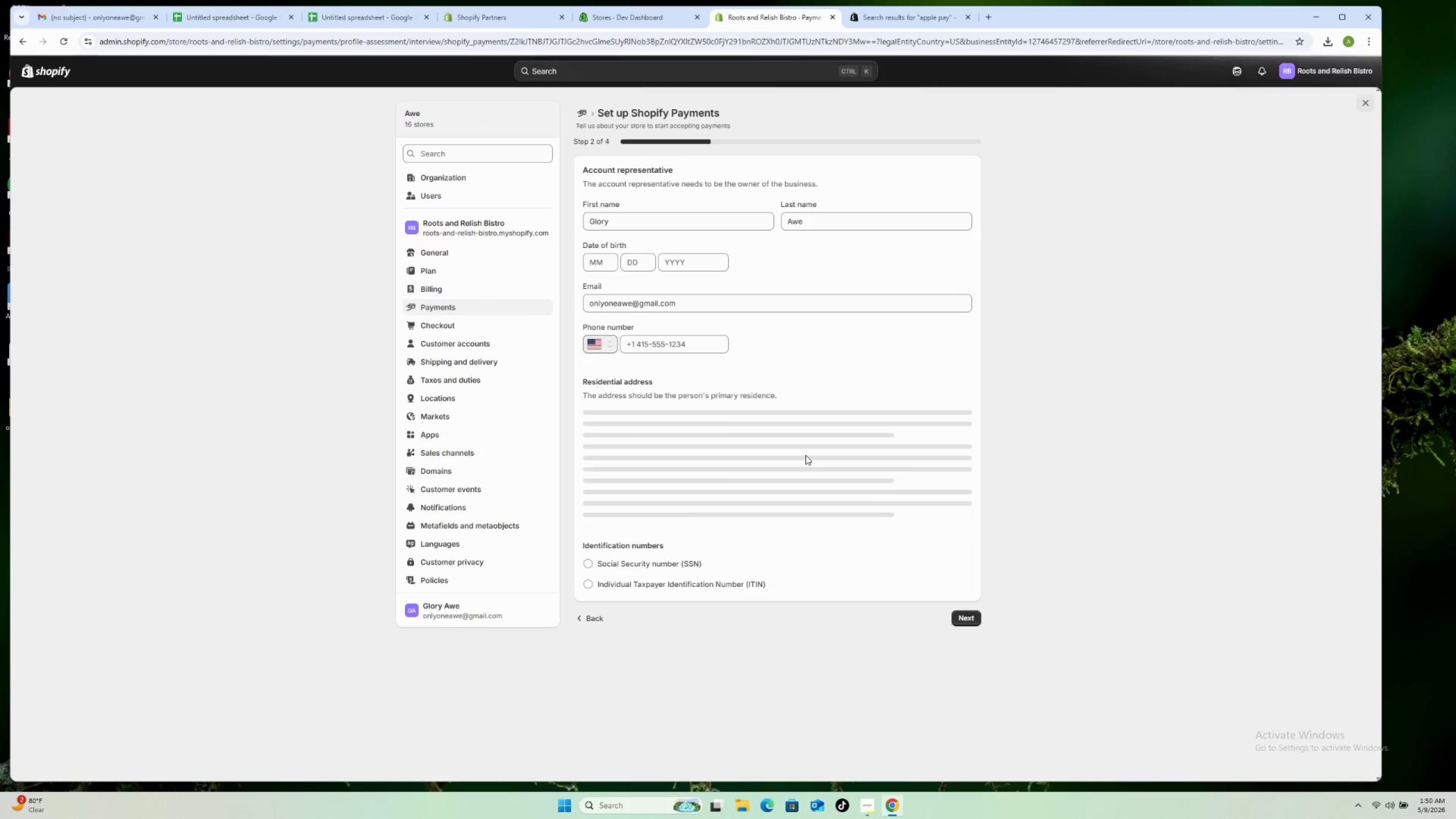 
wait(6.61)
 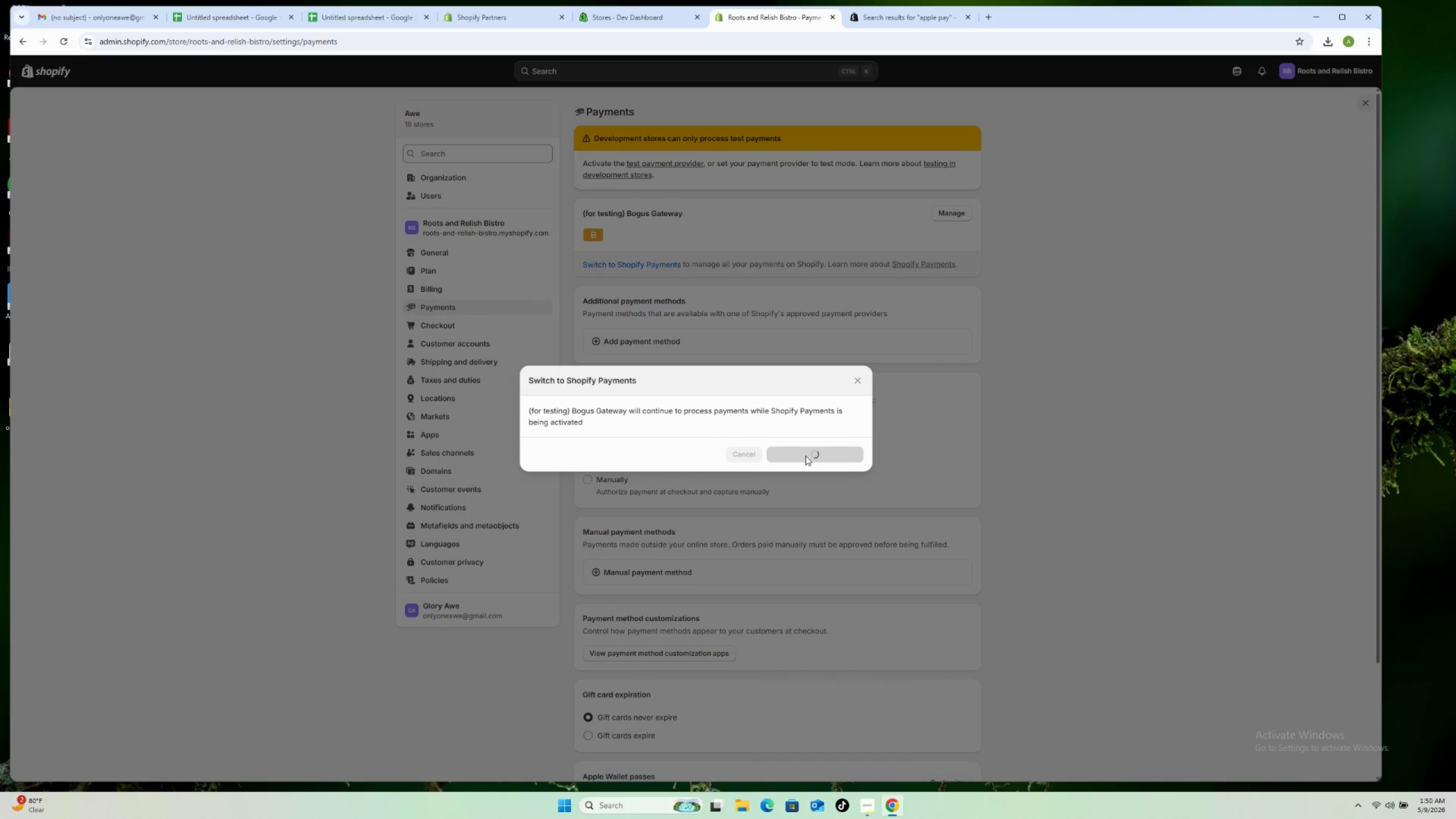 
scroll: coordinate [806, 453], scroll_direction: down, amount: 2.0
 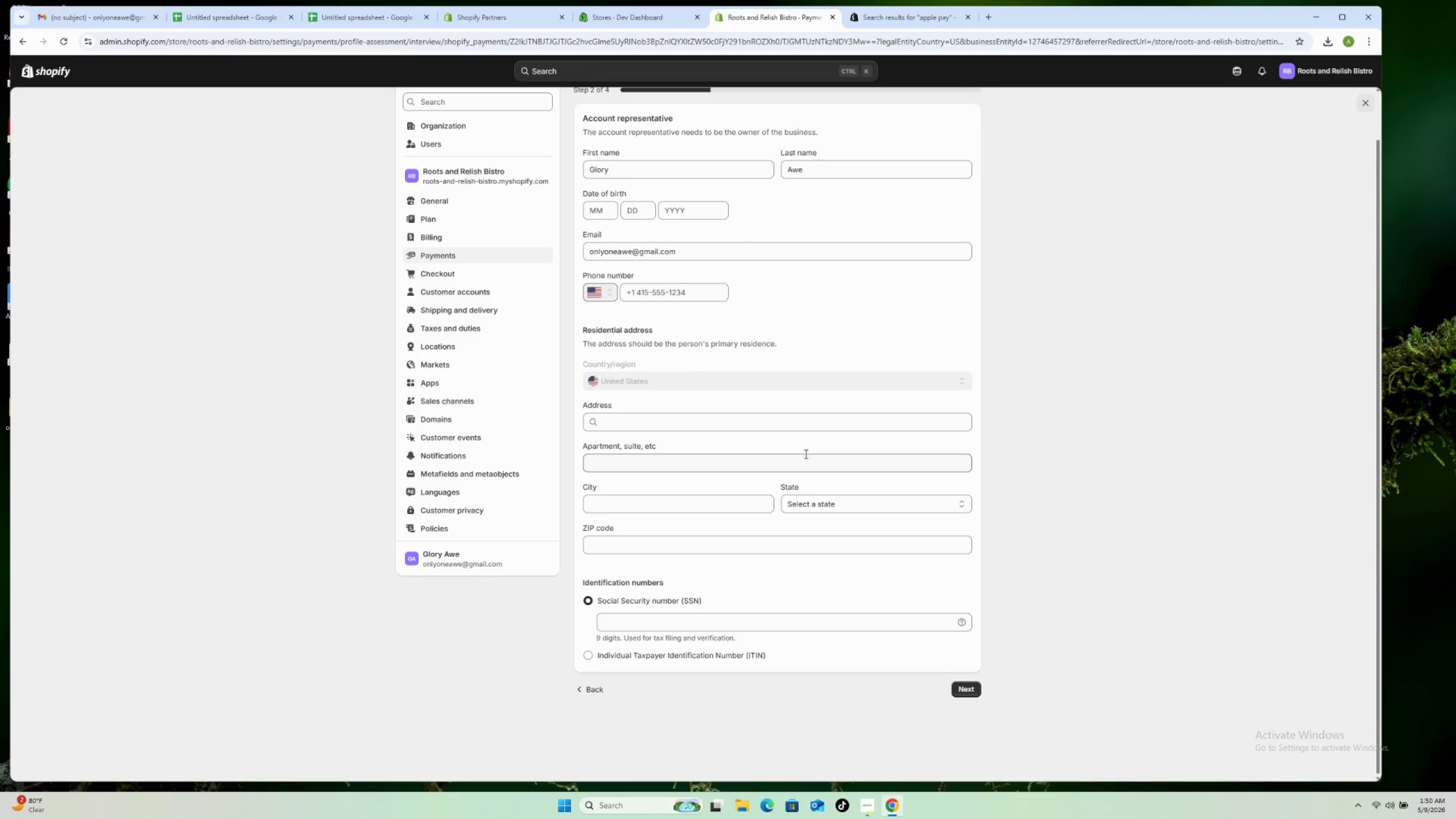 
scroll: coordinate [805, 454], scroll_direction: up, amount: 2.0
 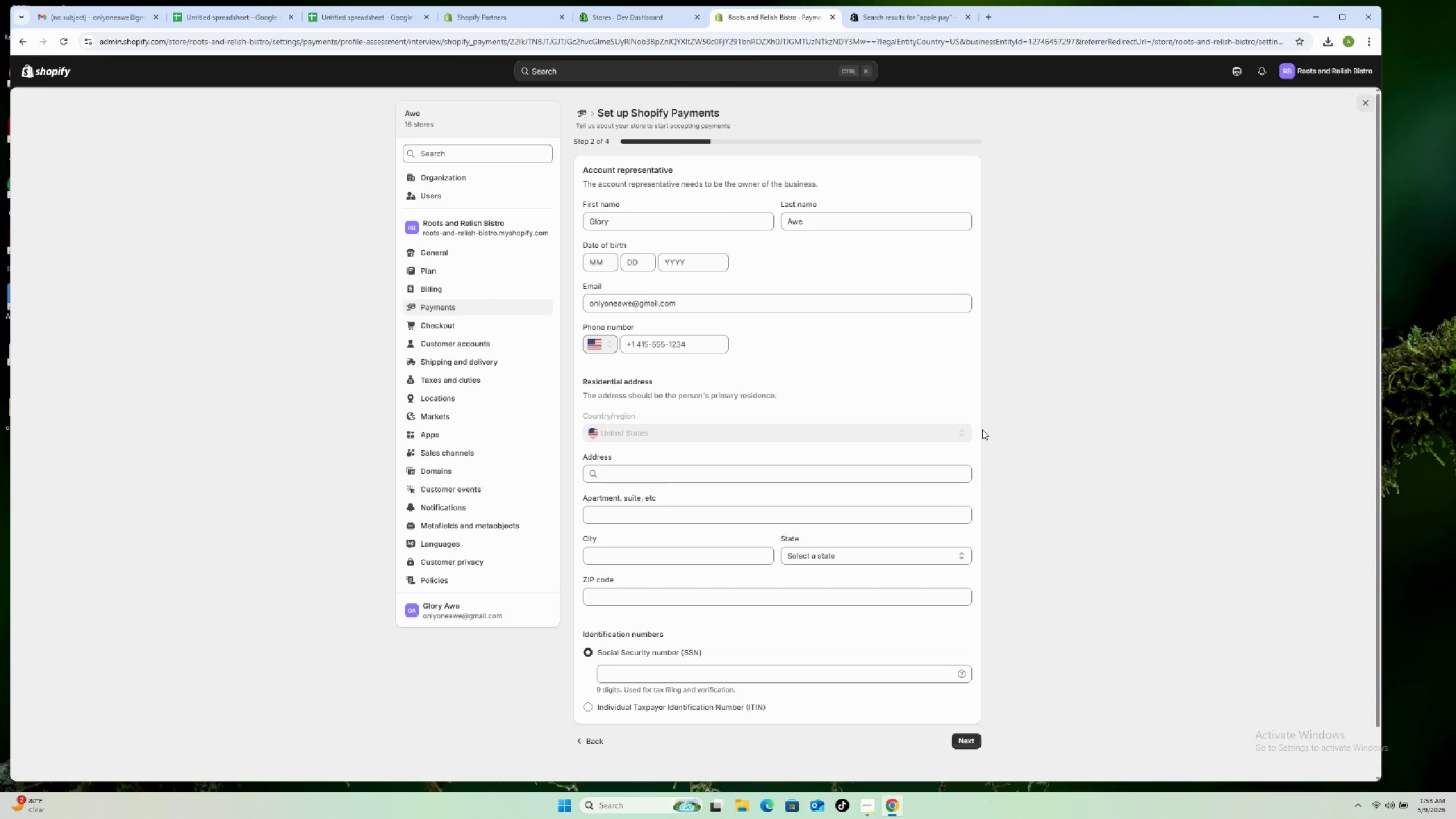 
wait(185.68)
 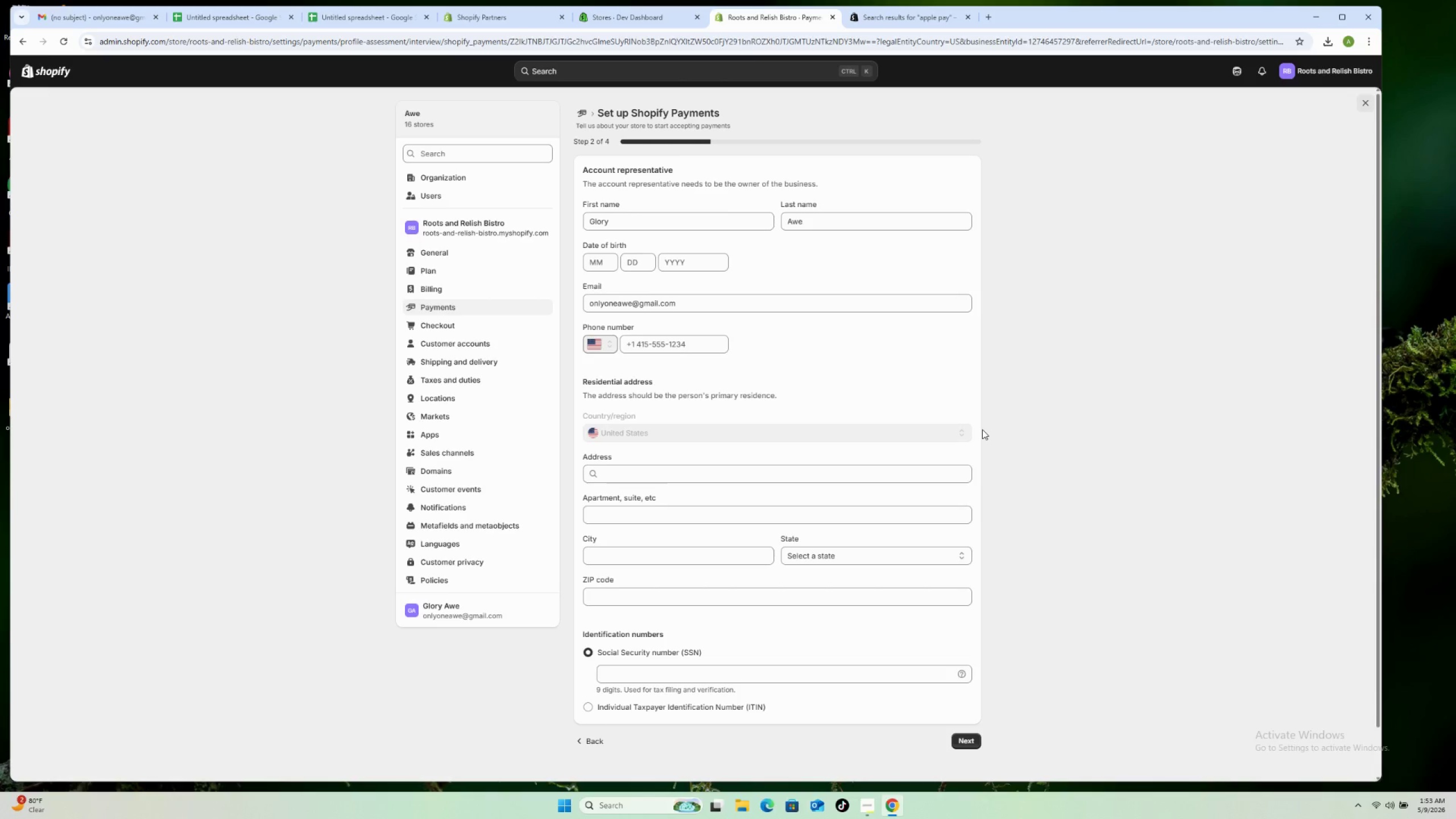 
scroll: coordinate [982, 429], scroll_direction: up, amount: 6.0
 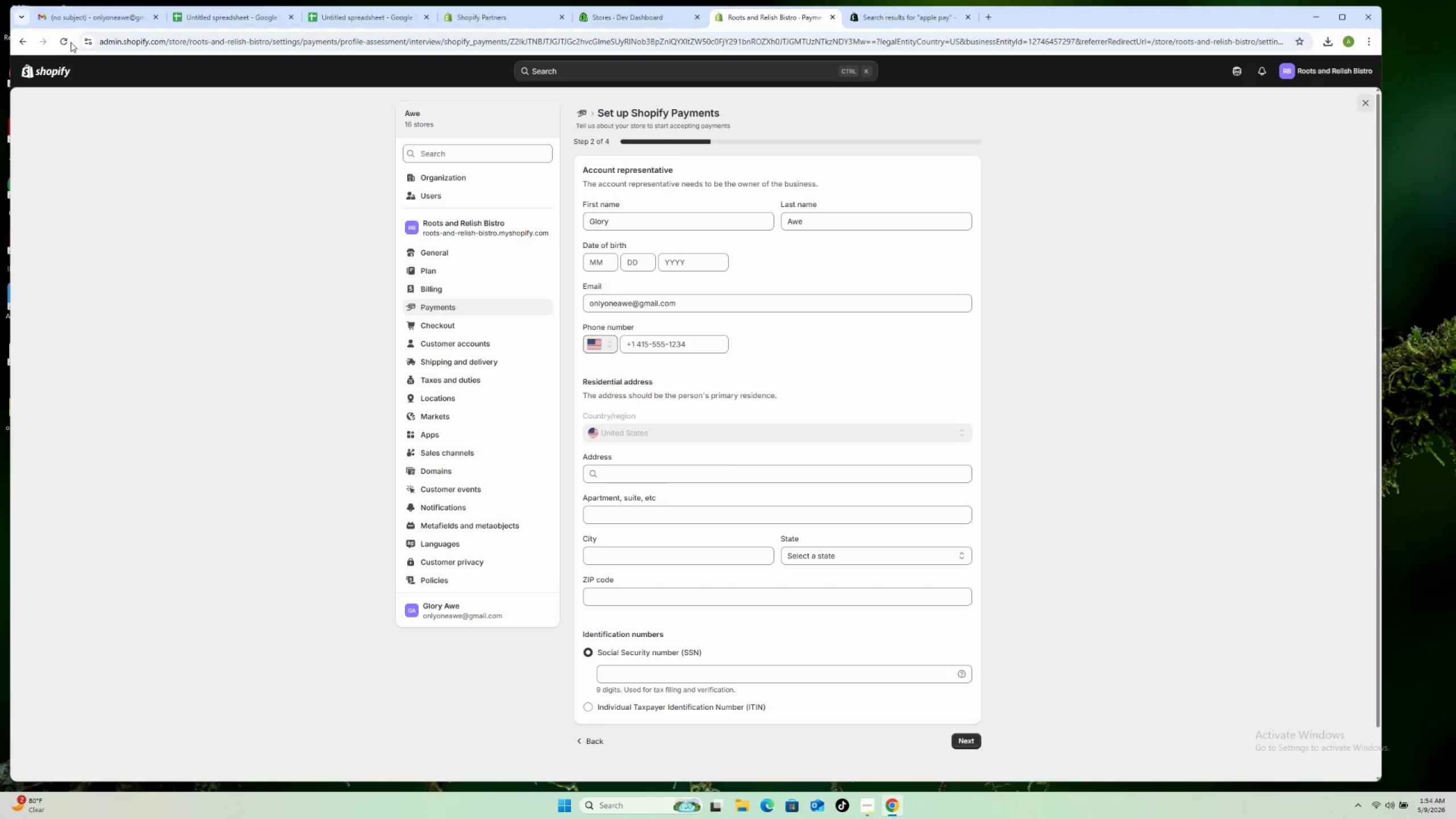 
mouse_move([43, 51])
 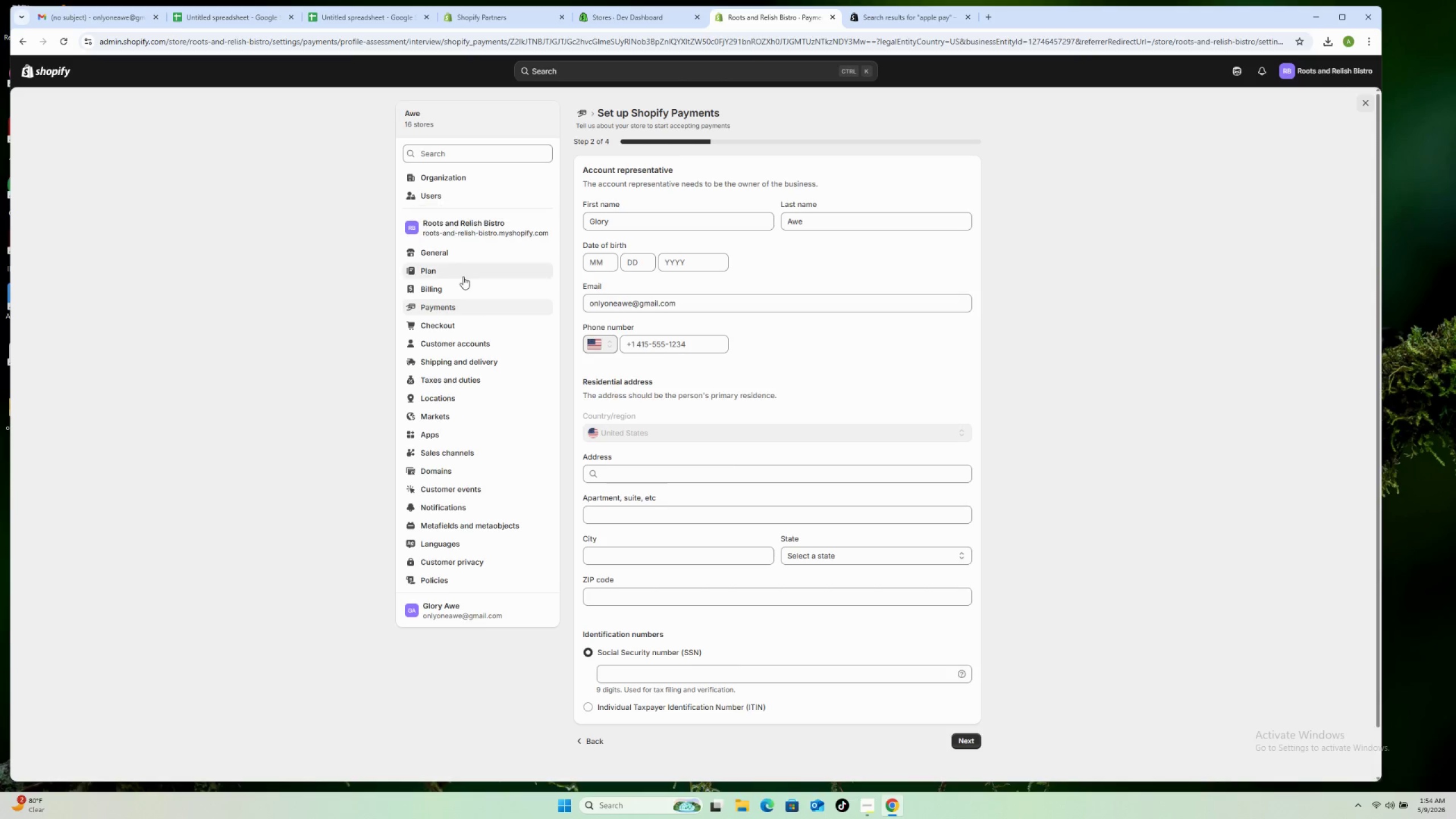 
left_click([457, 307])
 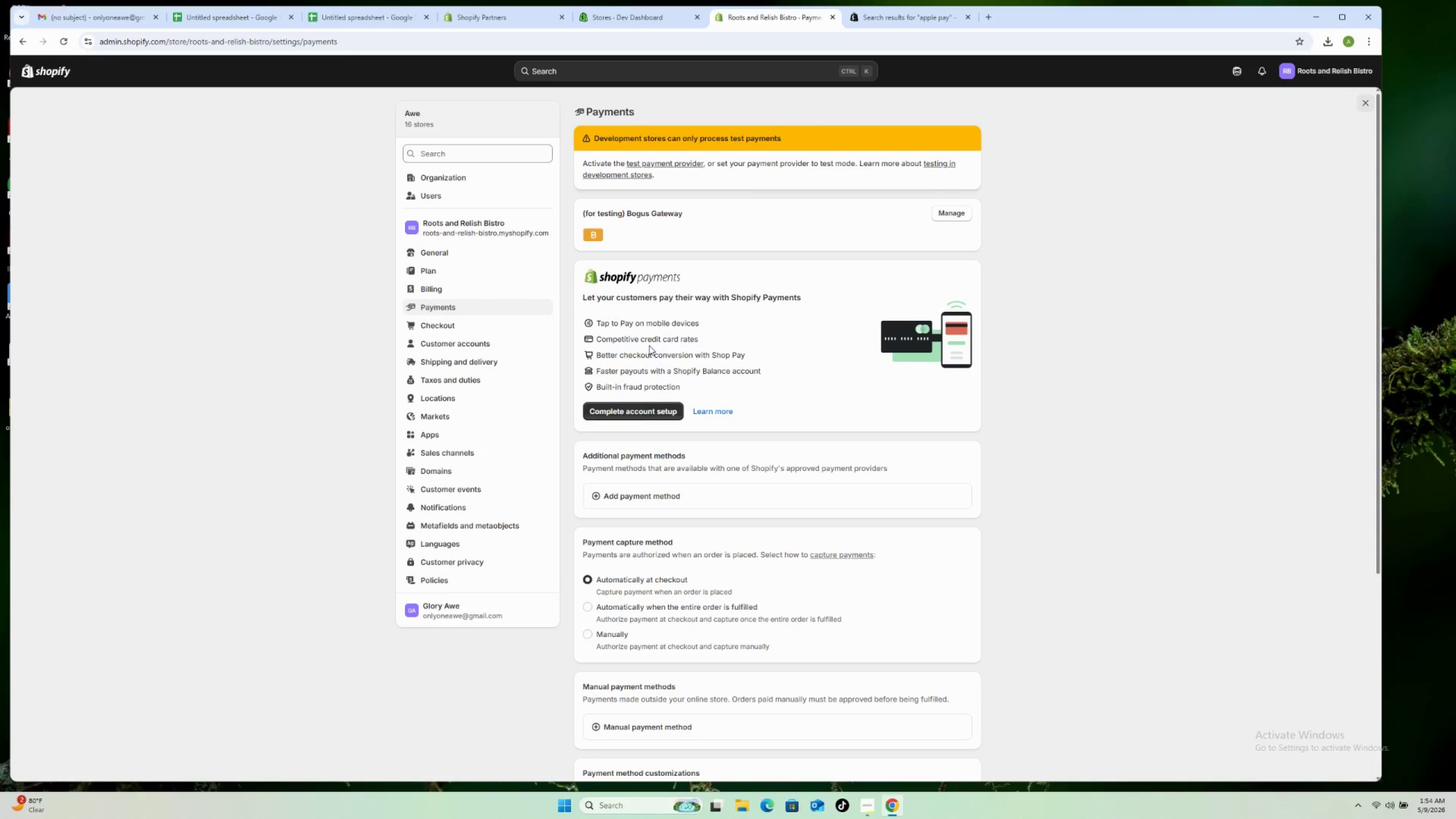 
wait(28.44)
 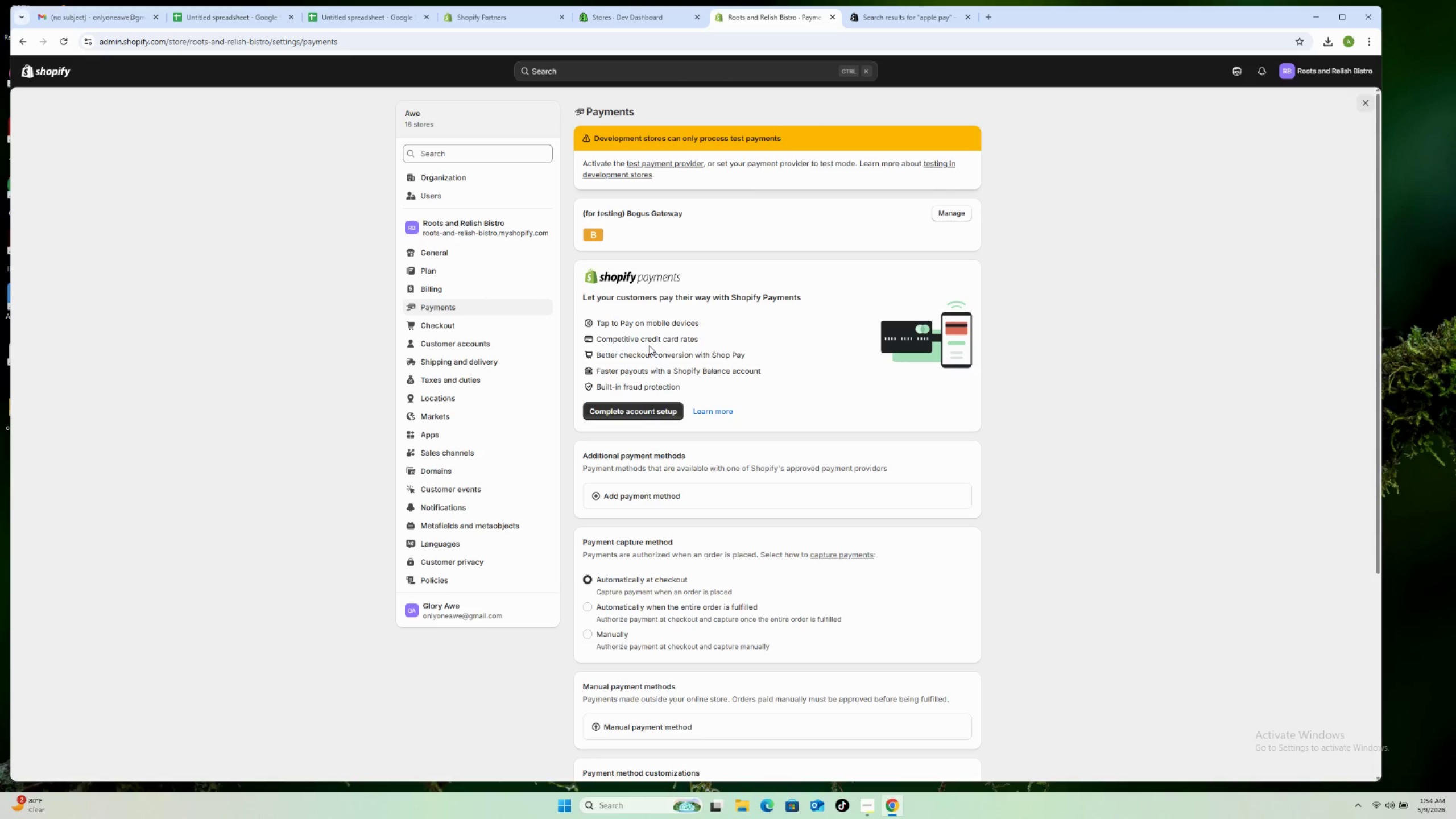 
left_click([614, 491])
 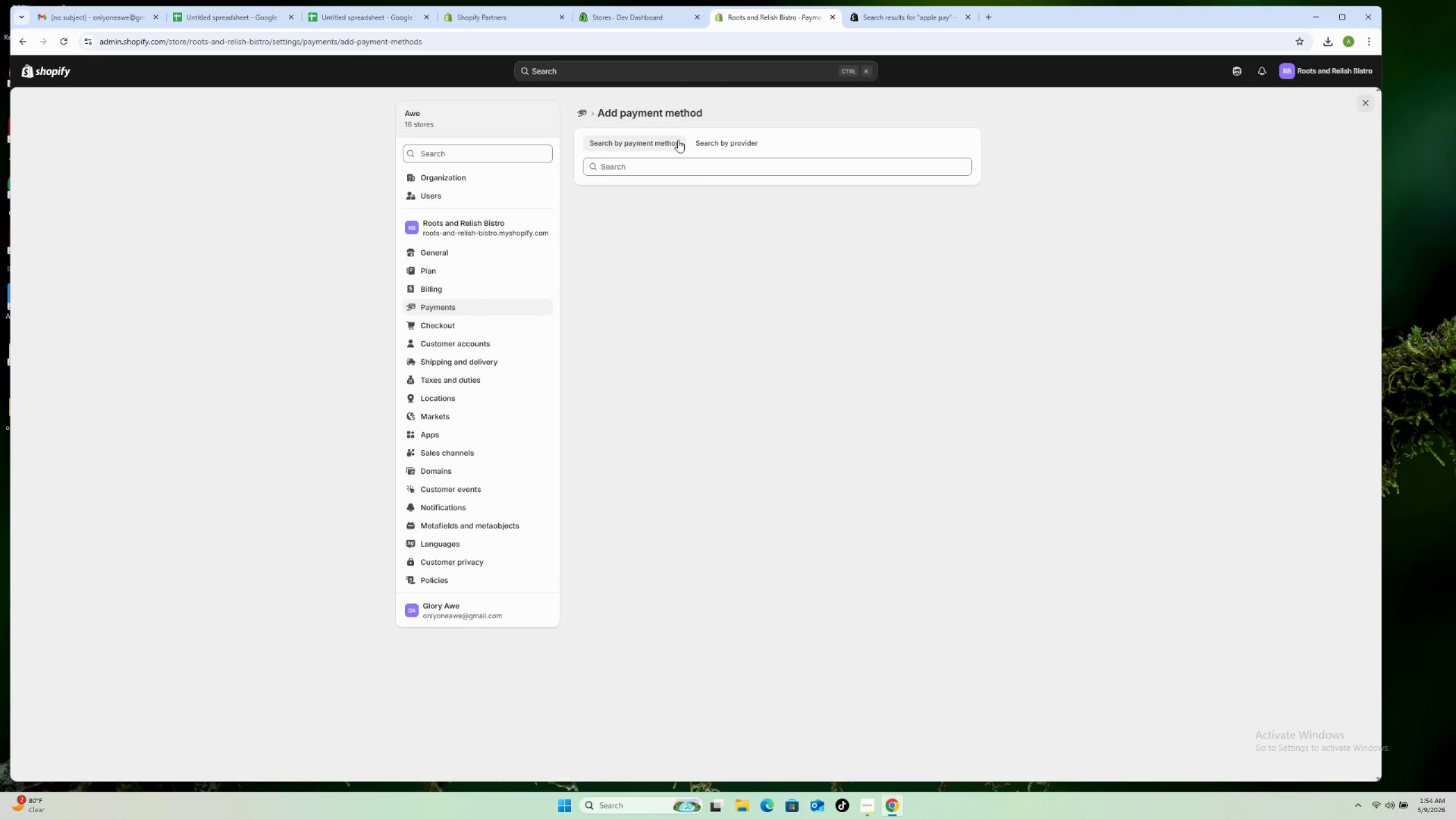 
left_click([733, 133])
 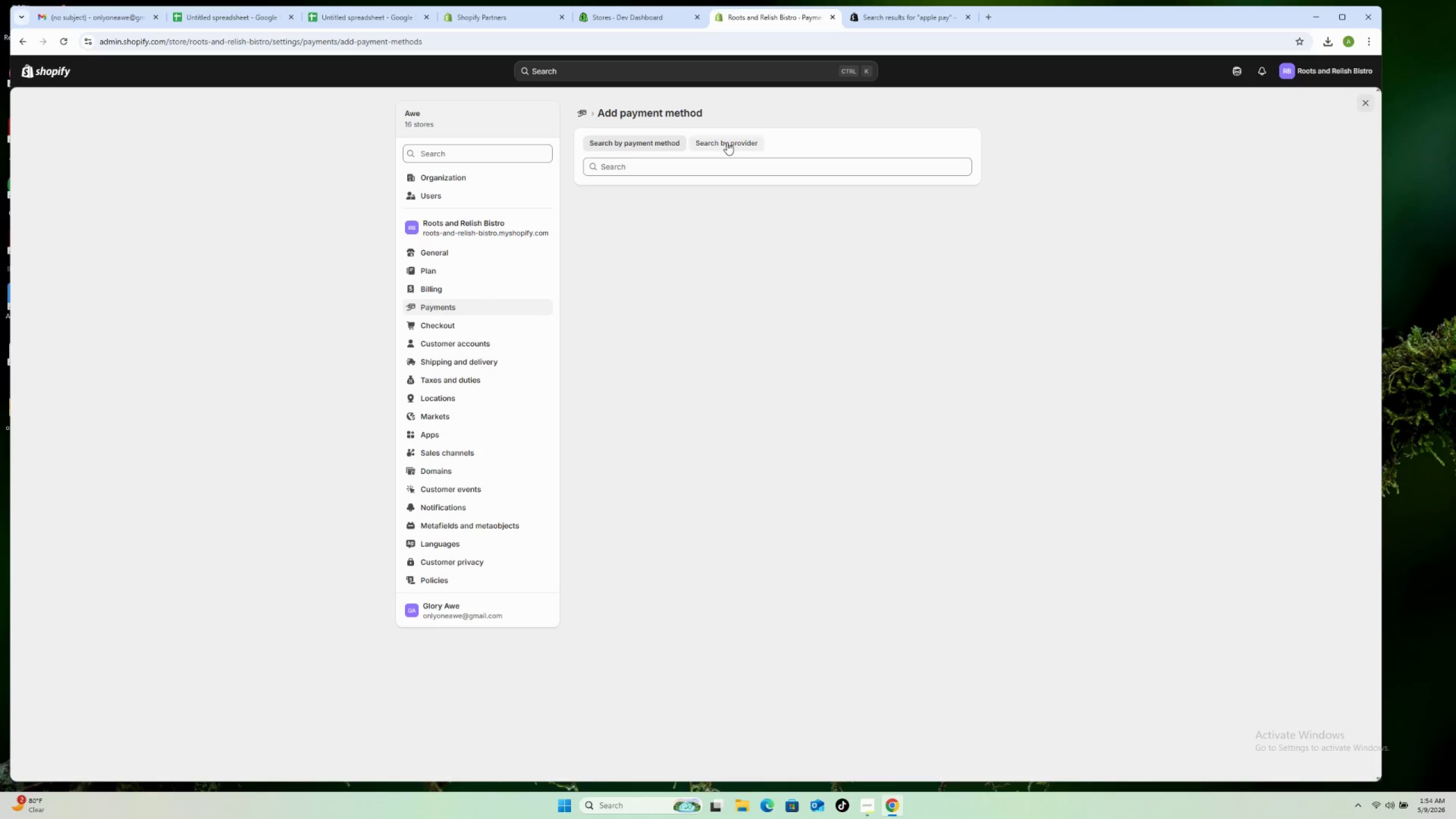 
left_click([726, 142])
 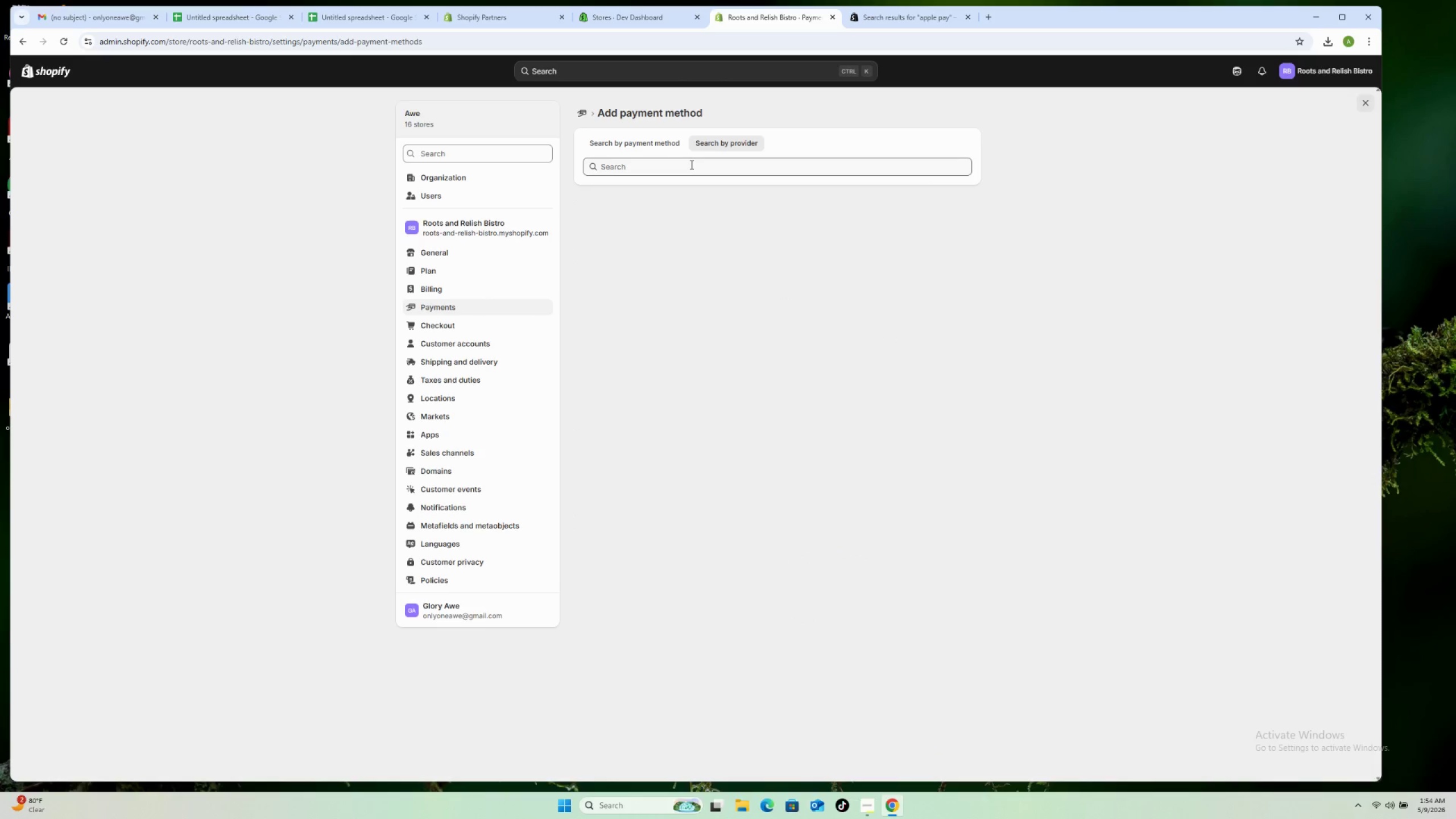 
left_click([685, 168])
 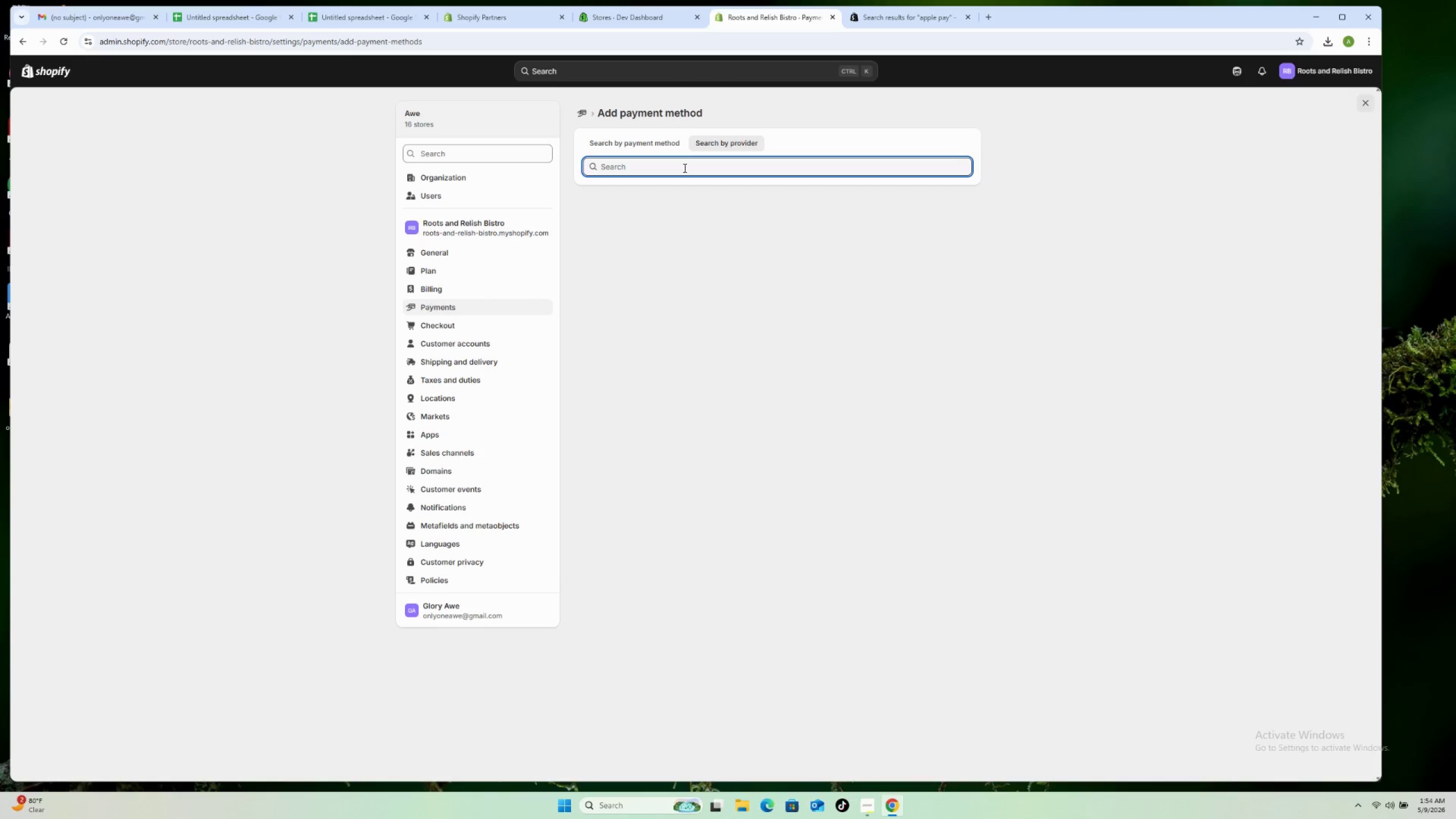 
type(sh)
 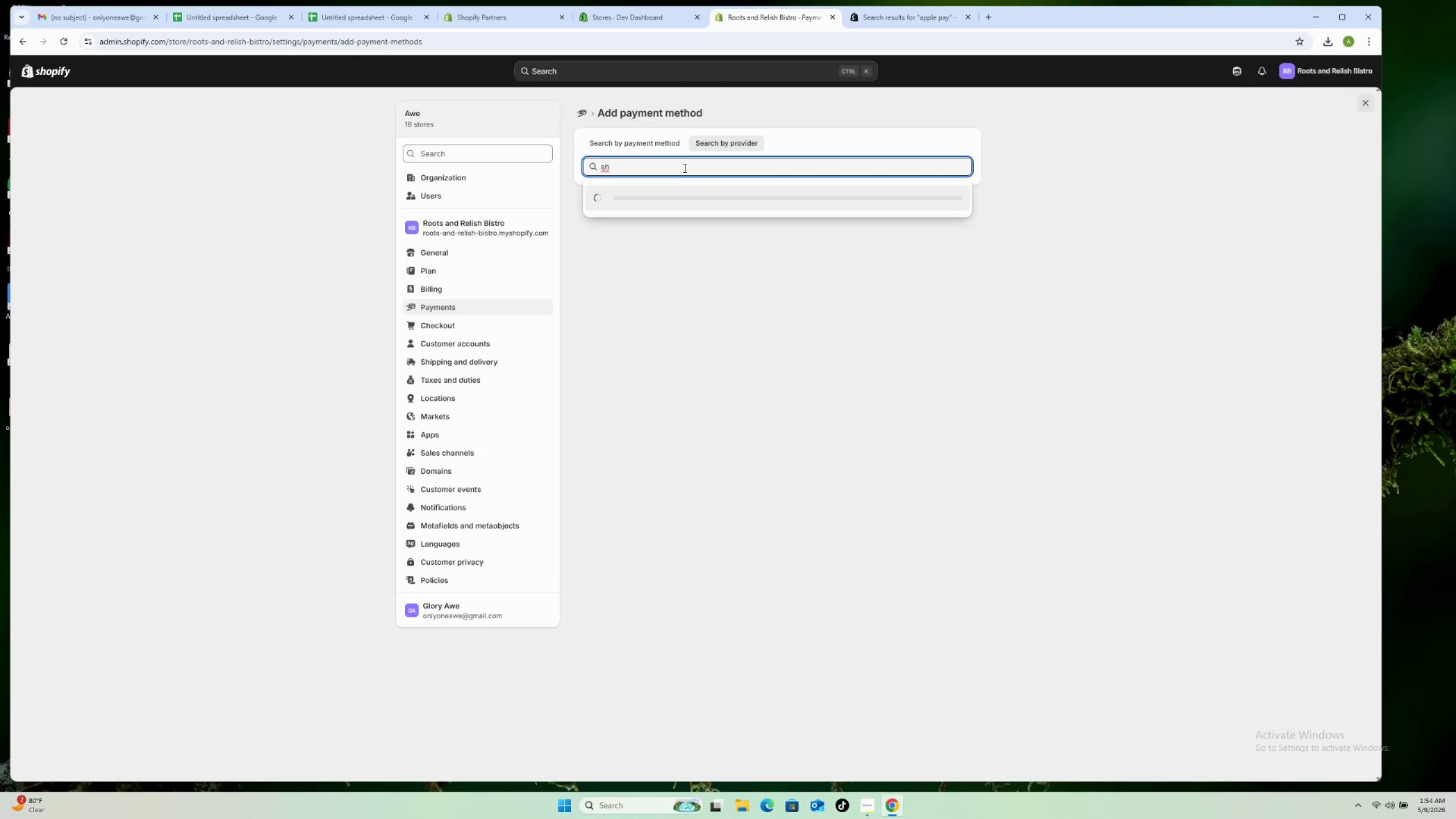 
wait(6.55)
 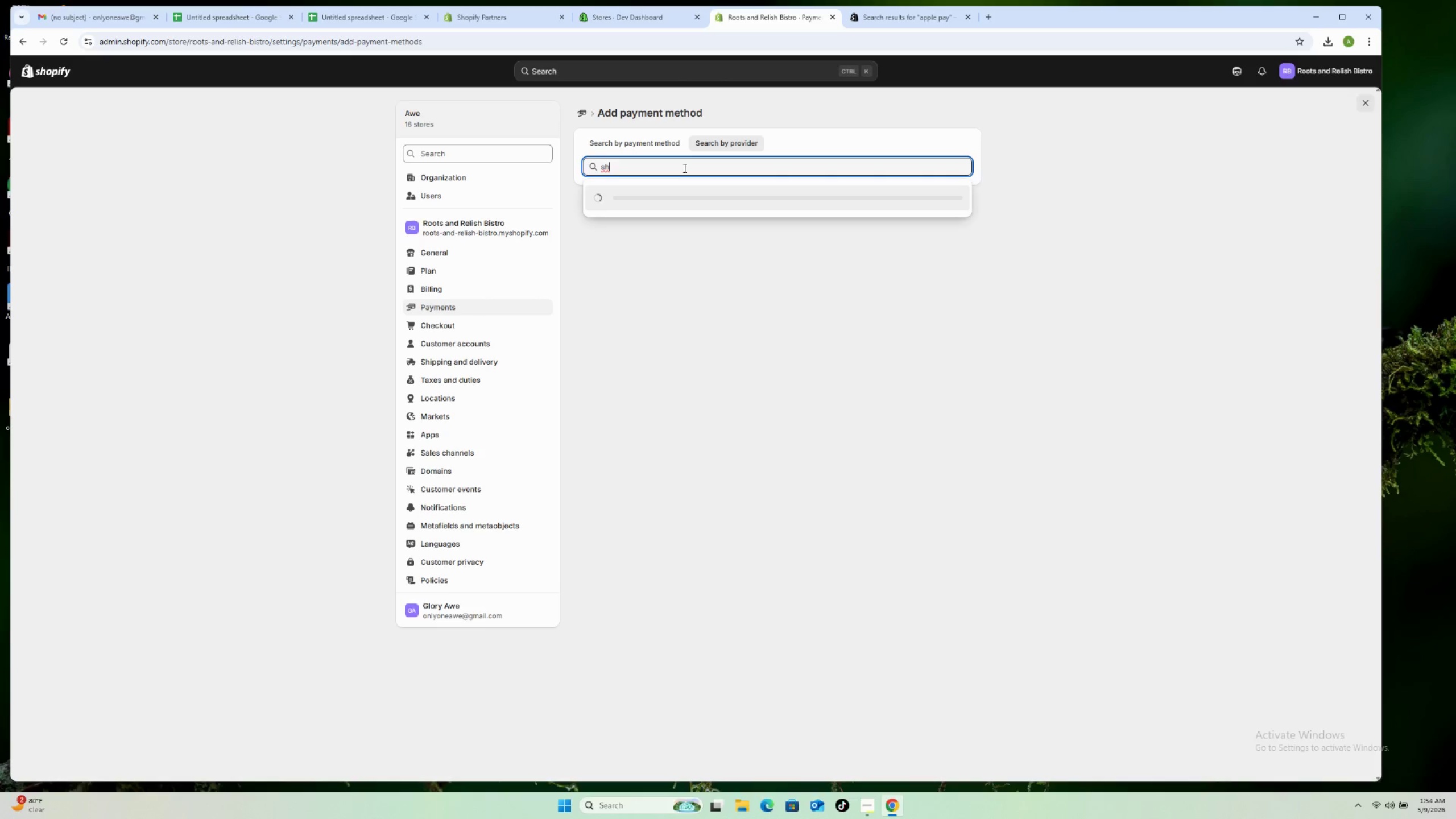 
type(opify)
 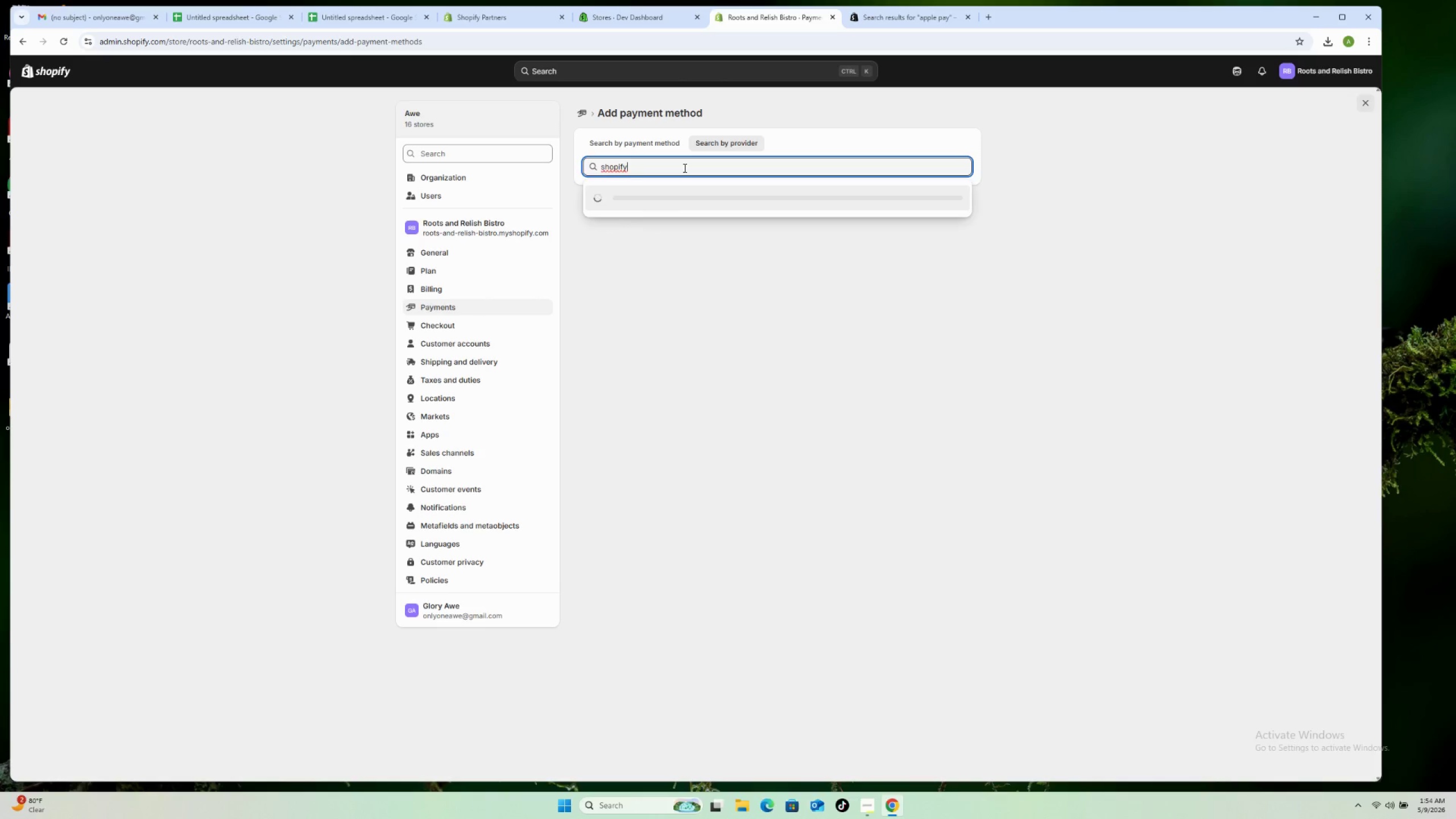 
wait(8.28)
 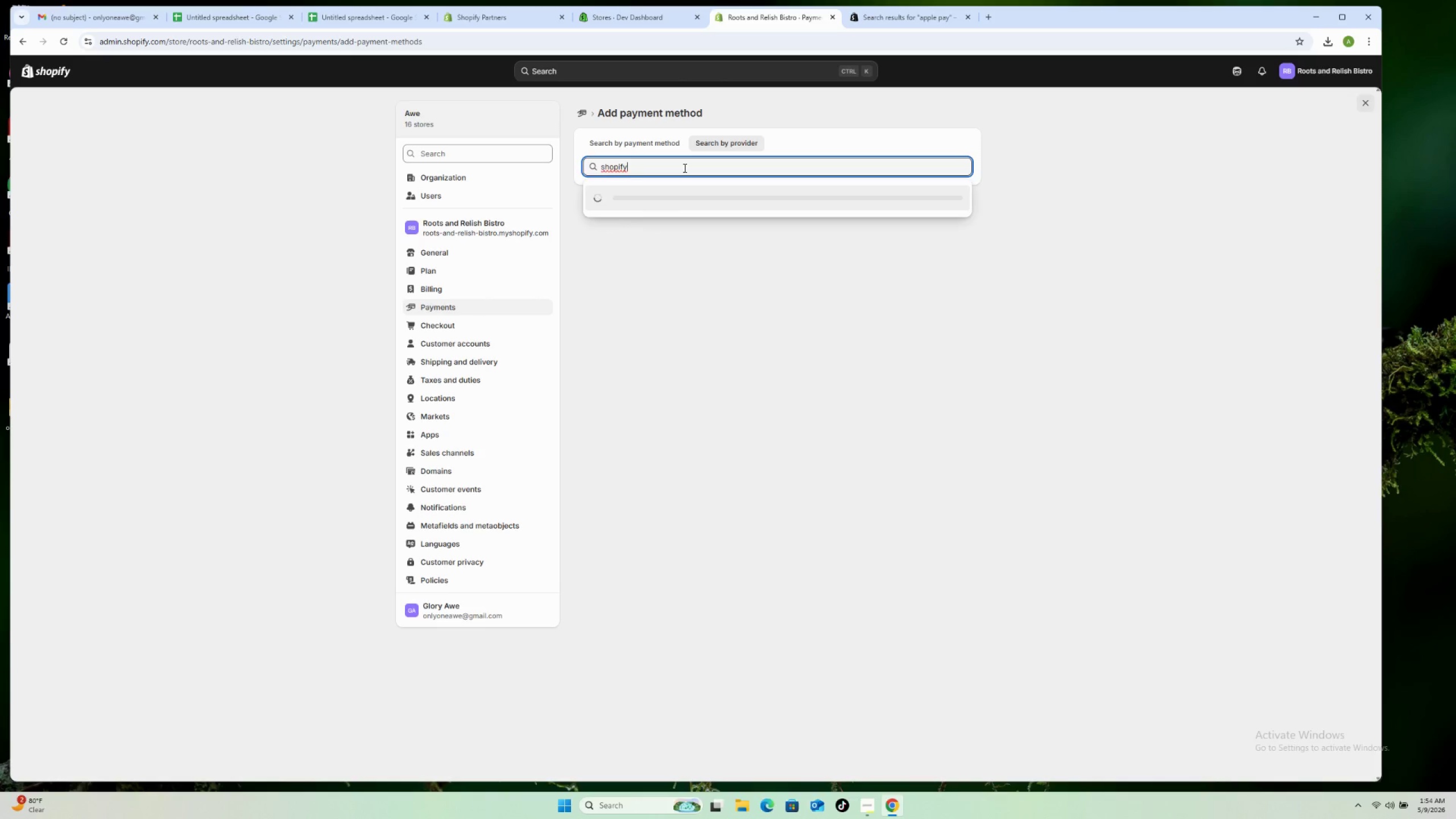 
hold_key(key=Backspace, duration=1.5)
 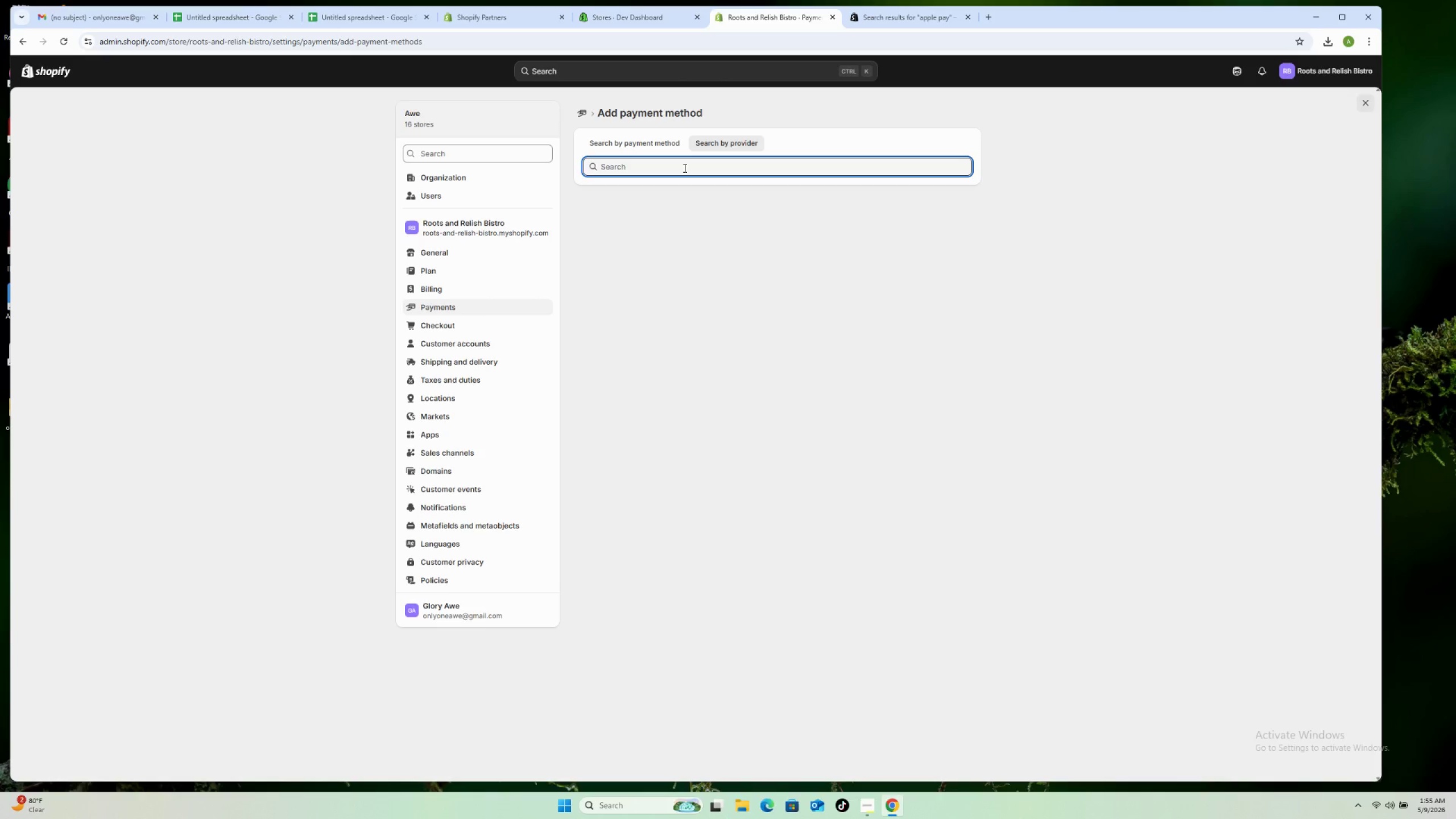 
key(Backspace)
 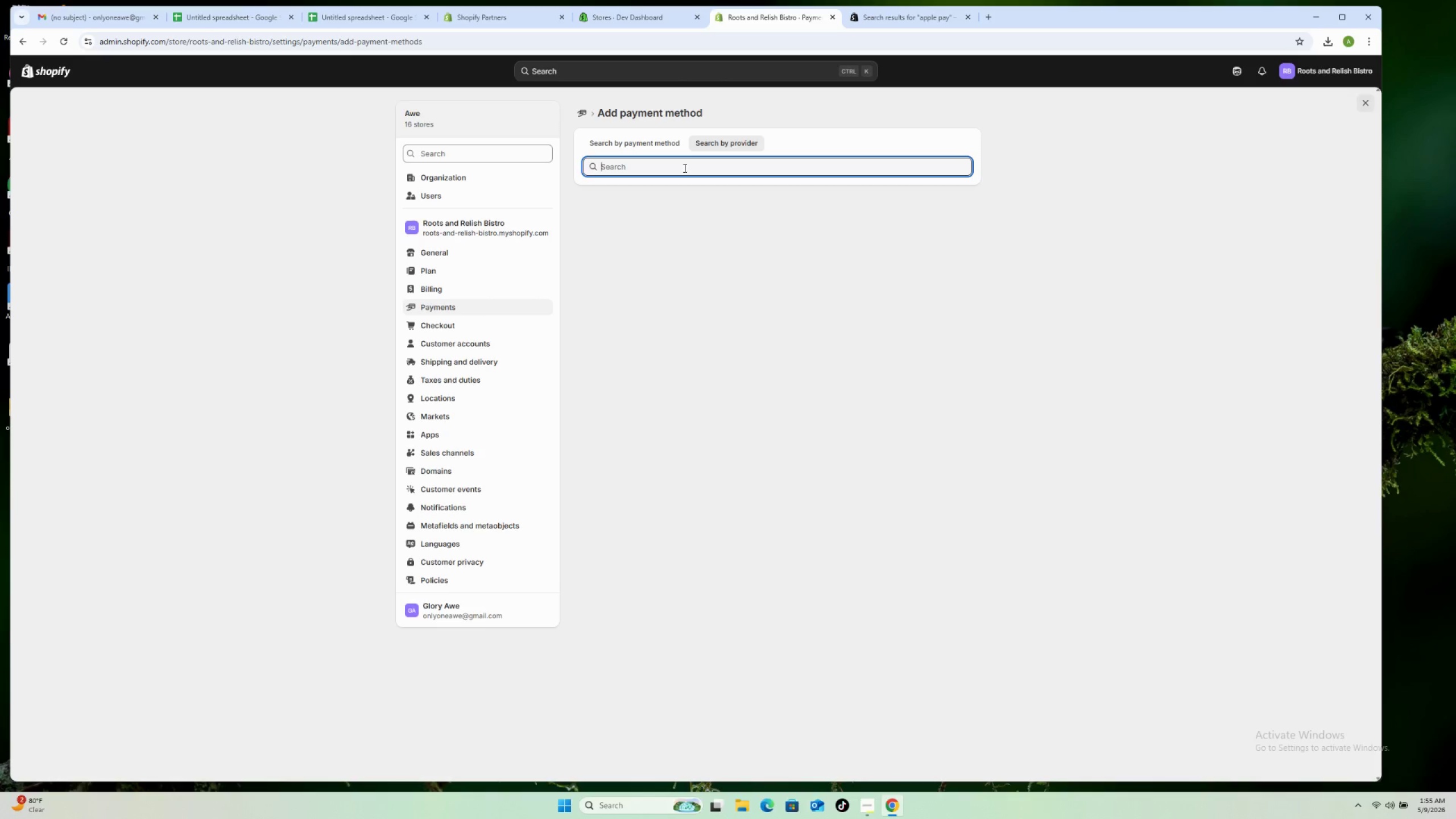 
key(Backspace)
 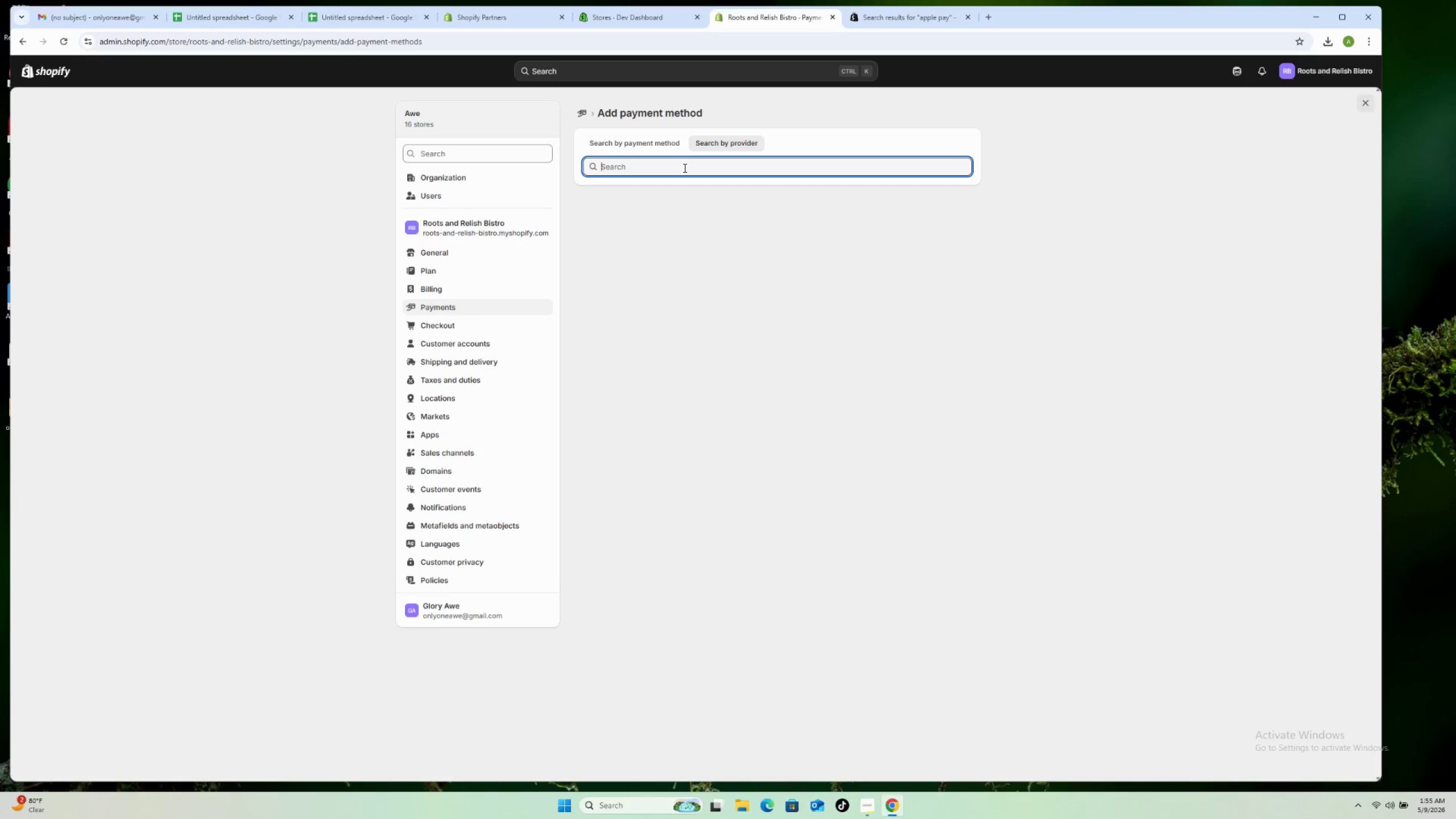 
key(Backspace)
 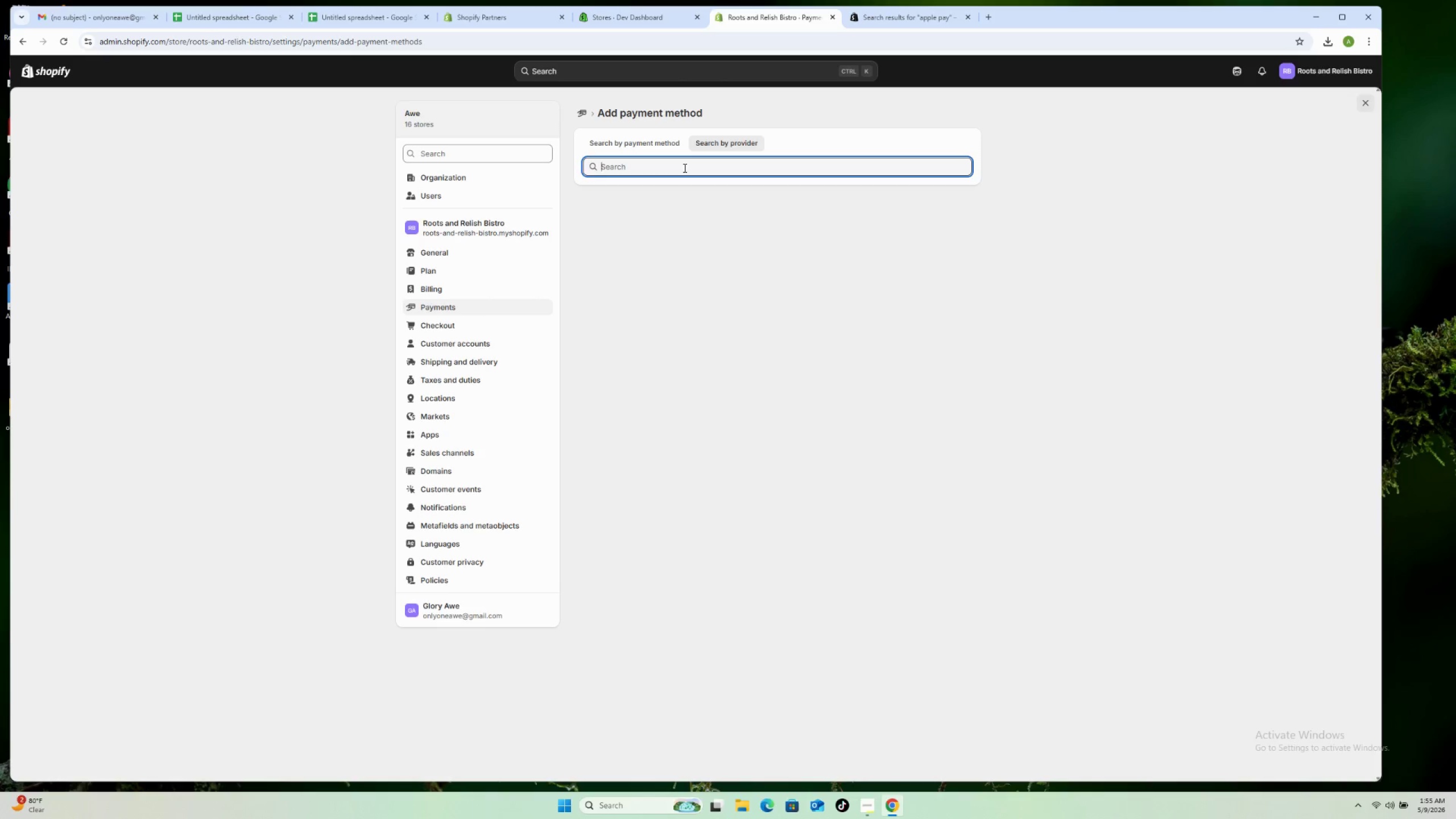 
key(Backspace)
 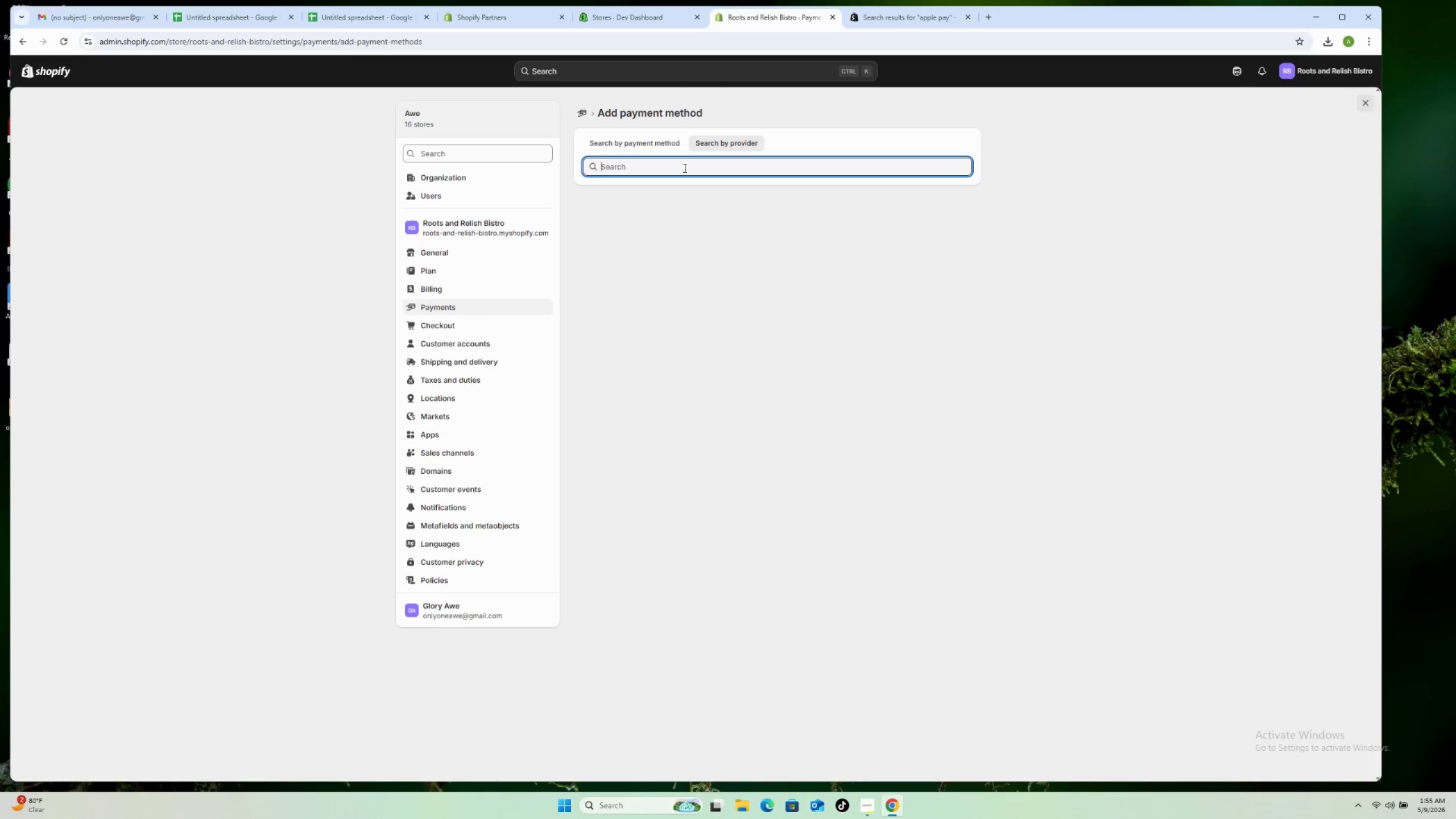 
key(Backspace)
 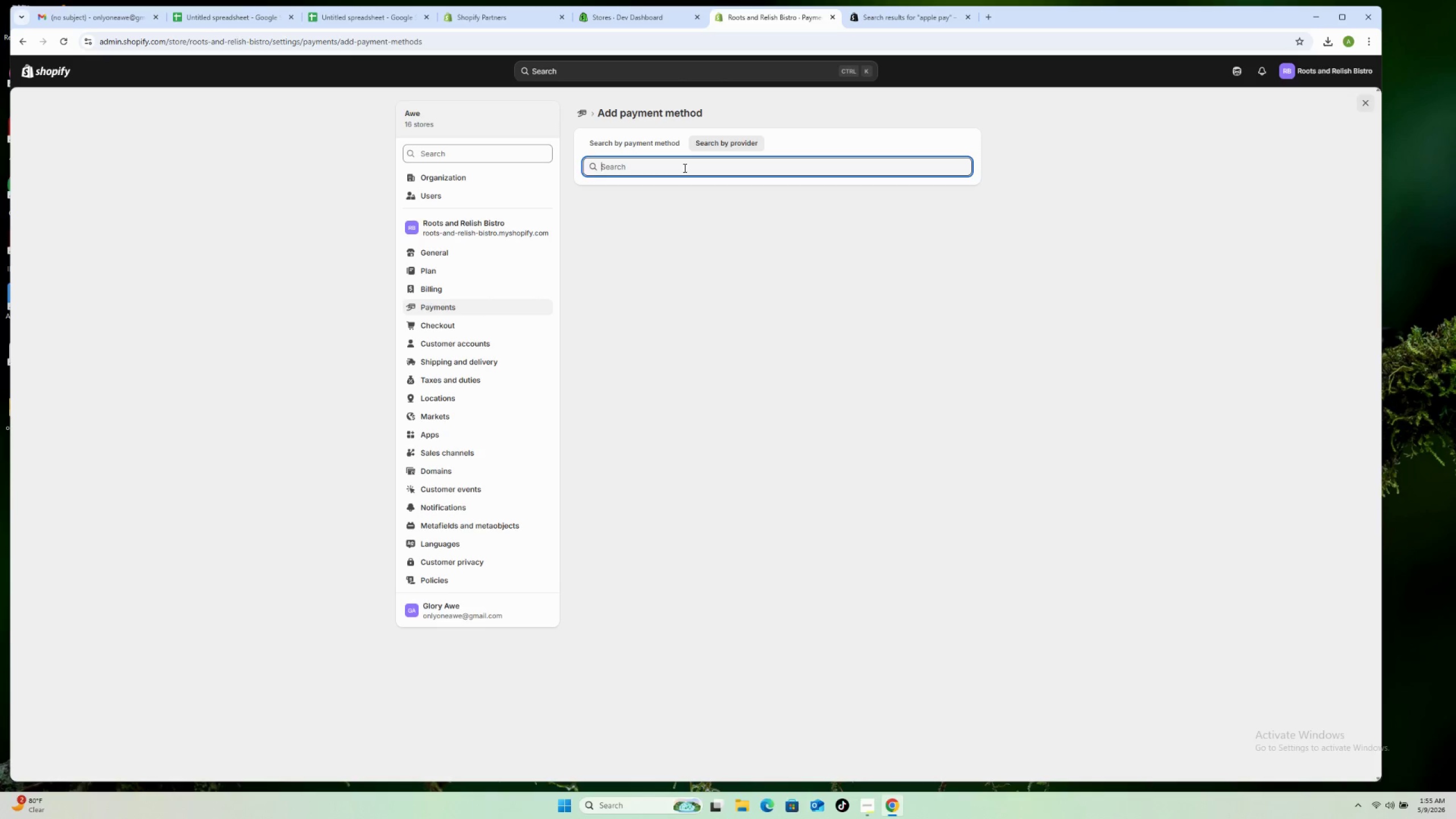 
key(Backspace)
 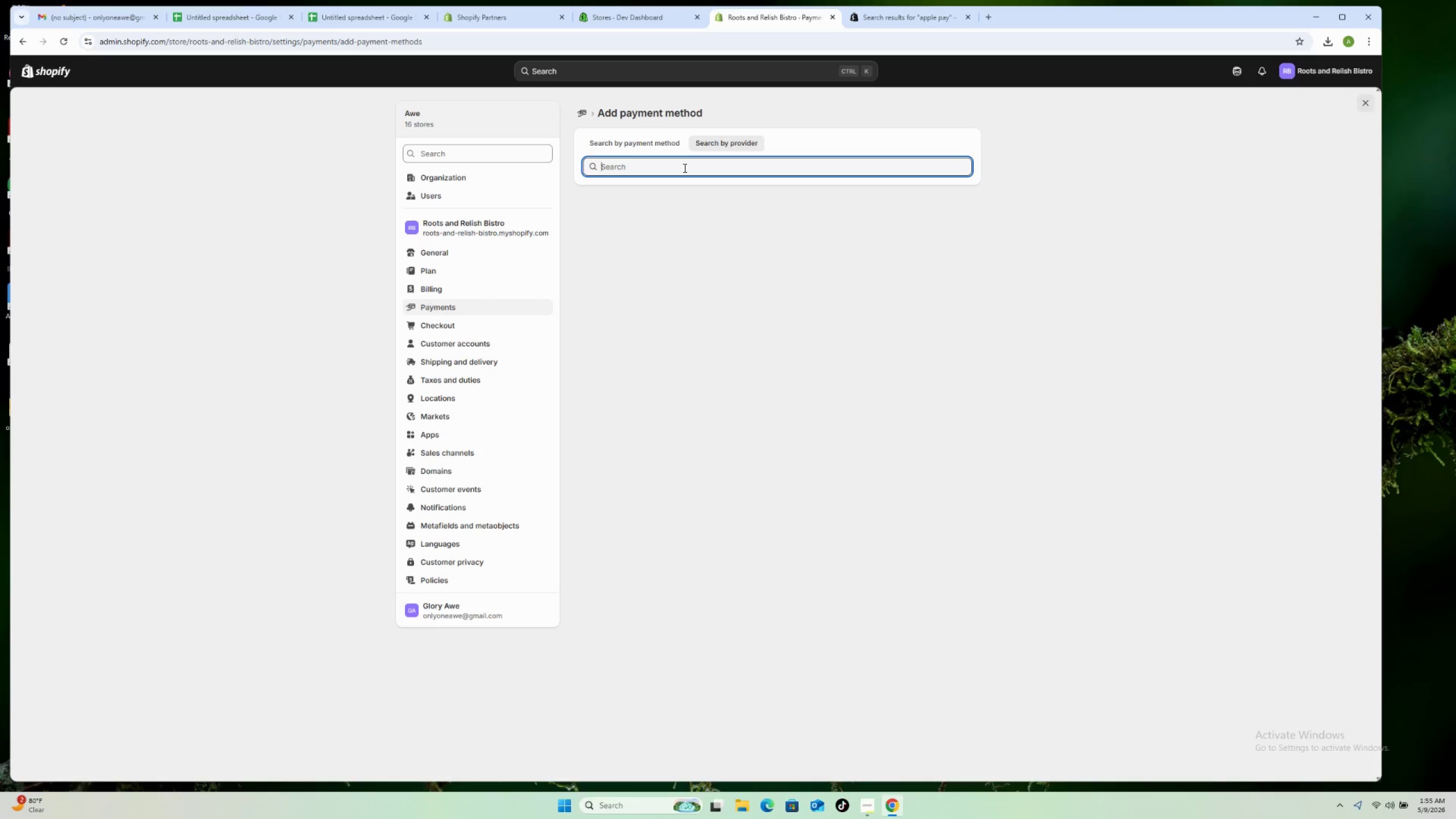 
wait(24.88)
 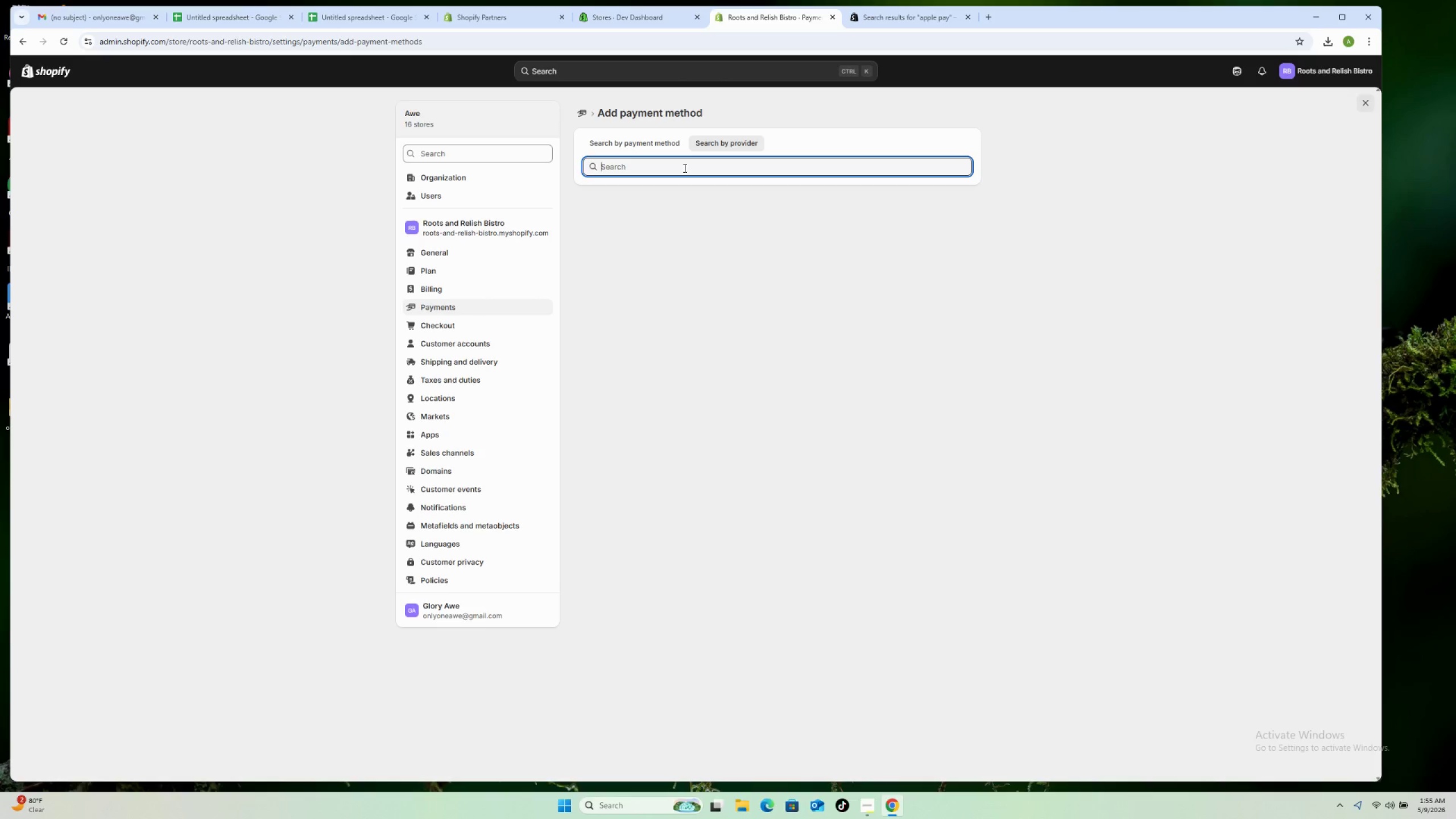 
left_click([26, 36])
 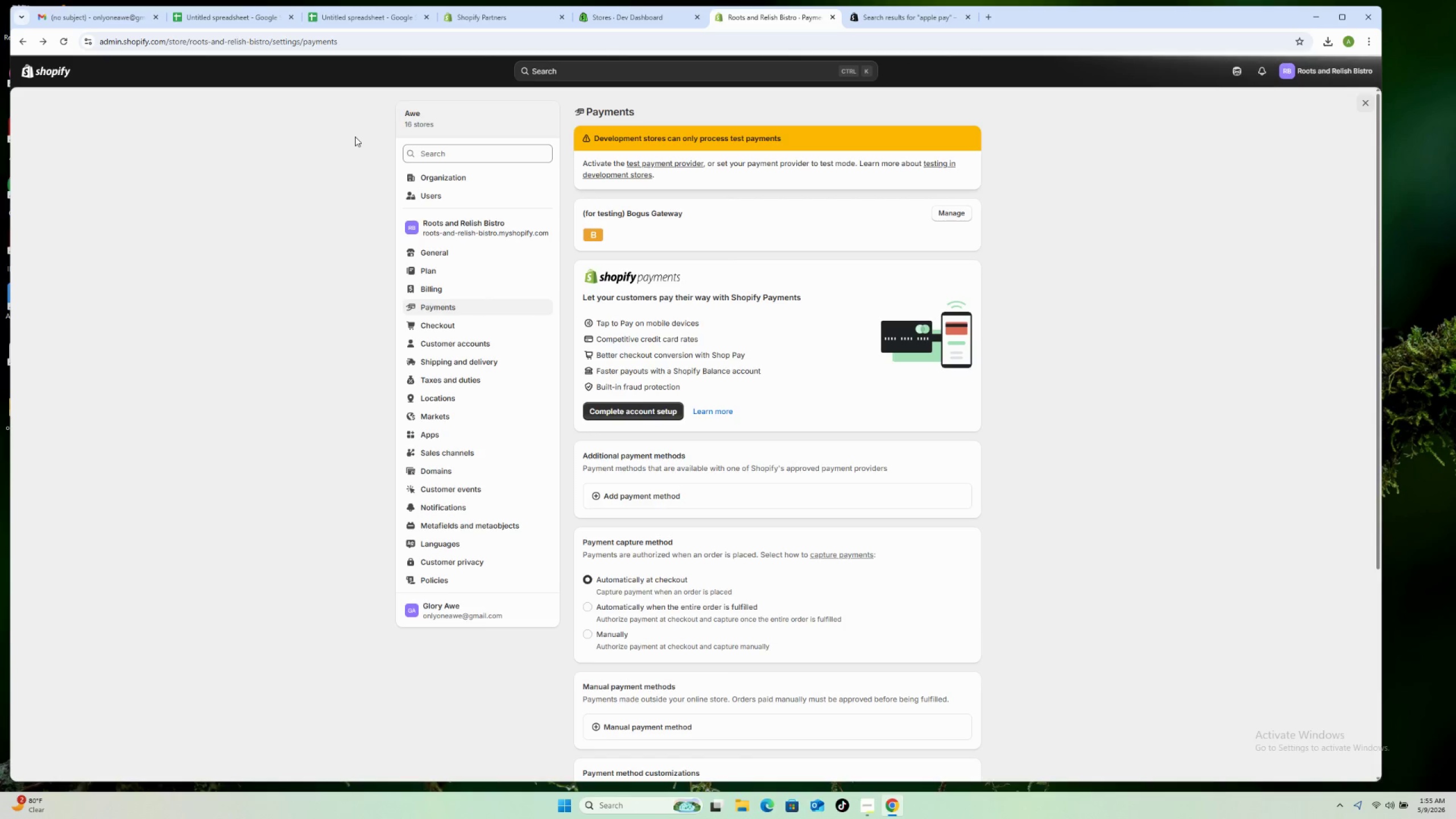 
wait(6.16)
 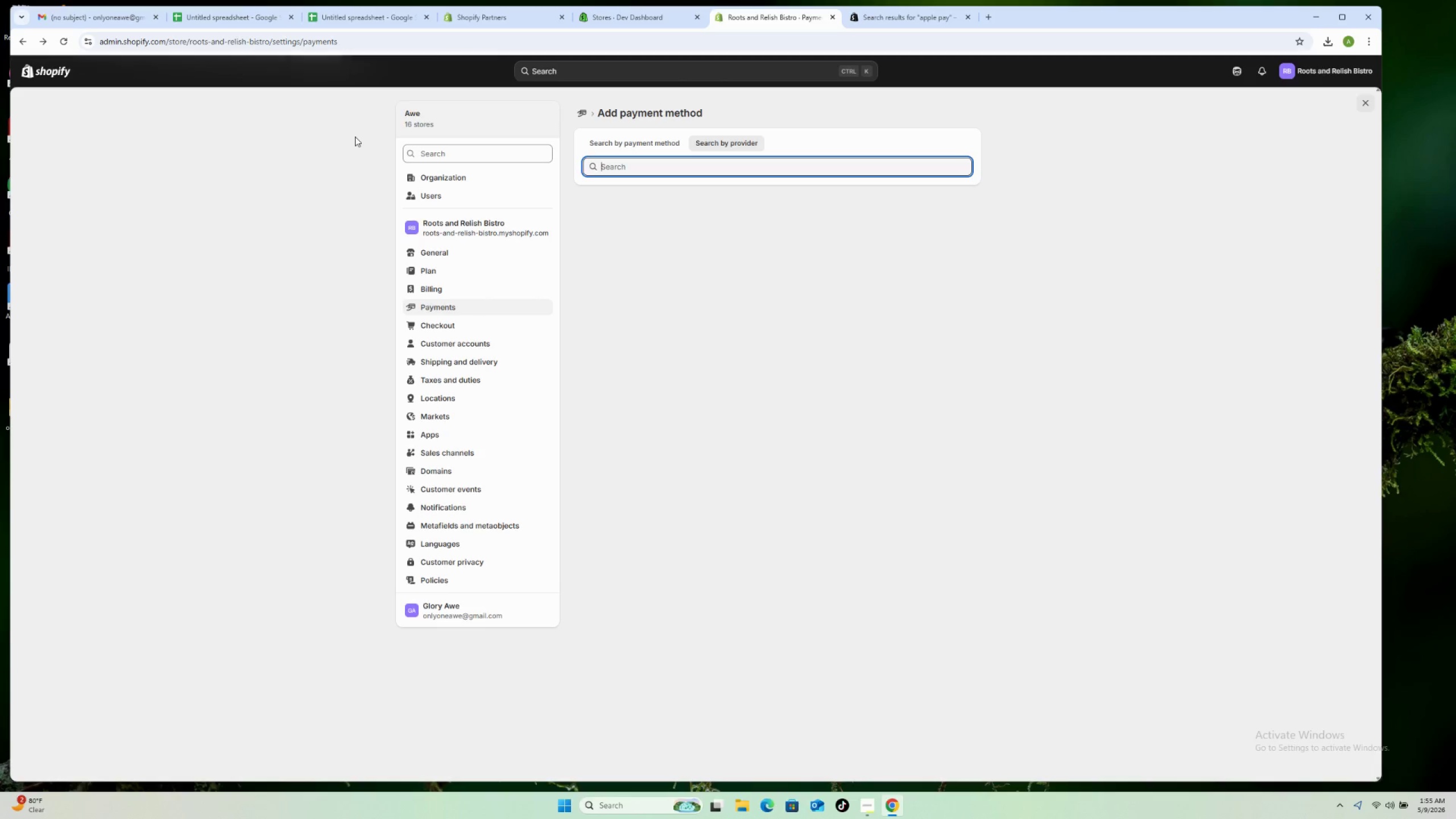 
left_click([677, 160])
 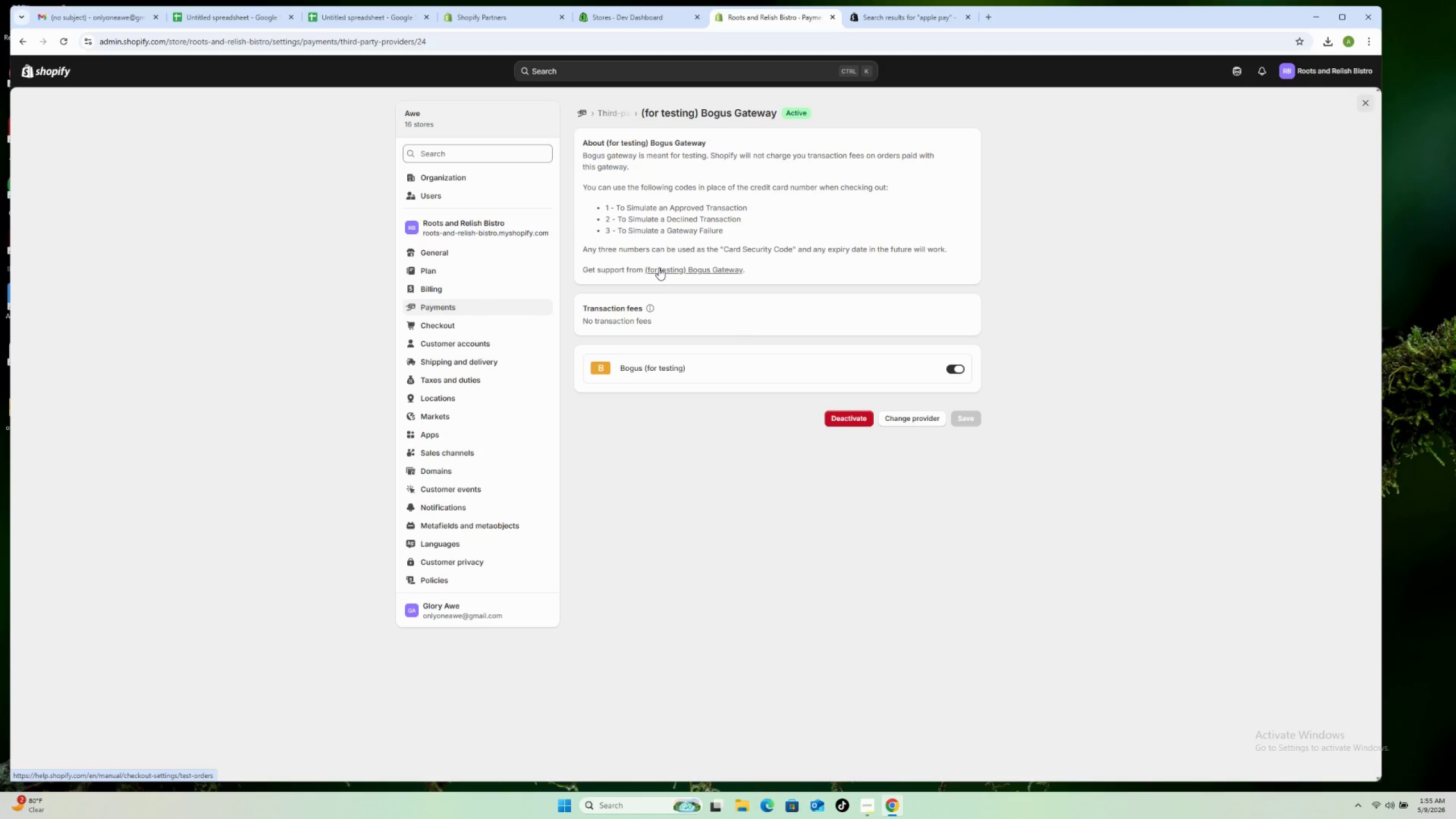 
wait(15.41)
 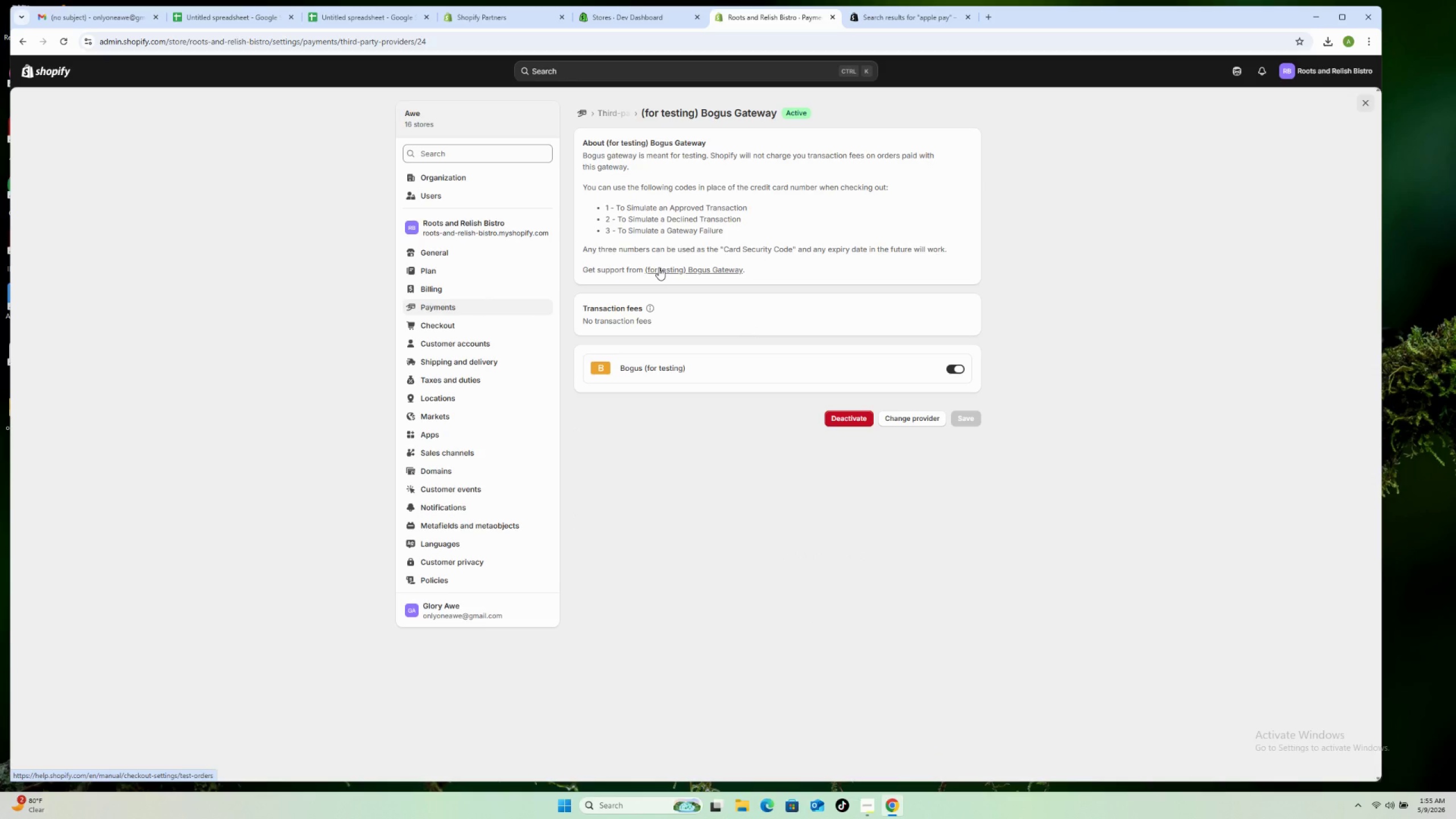 
left_click([865, 801])